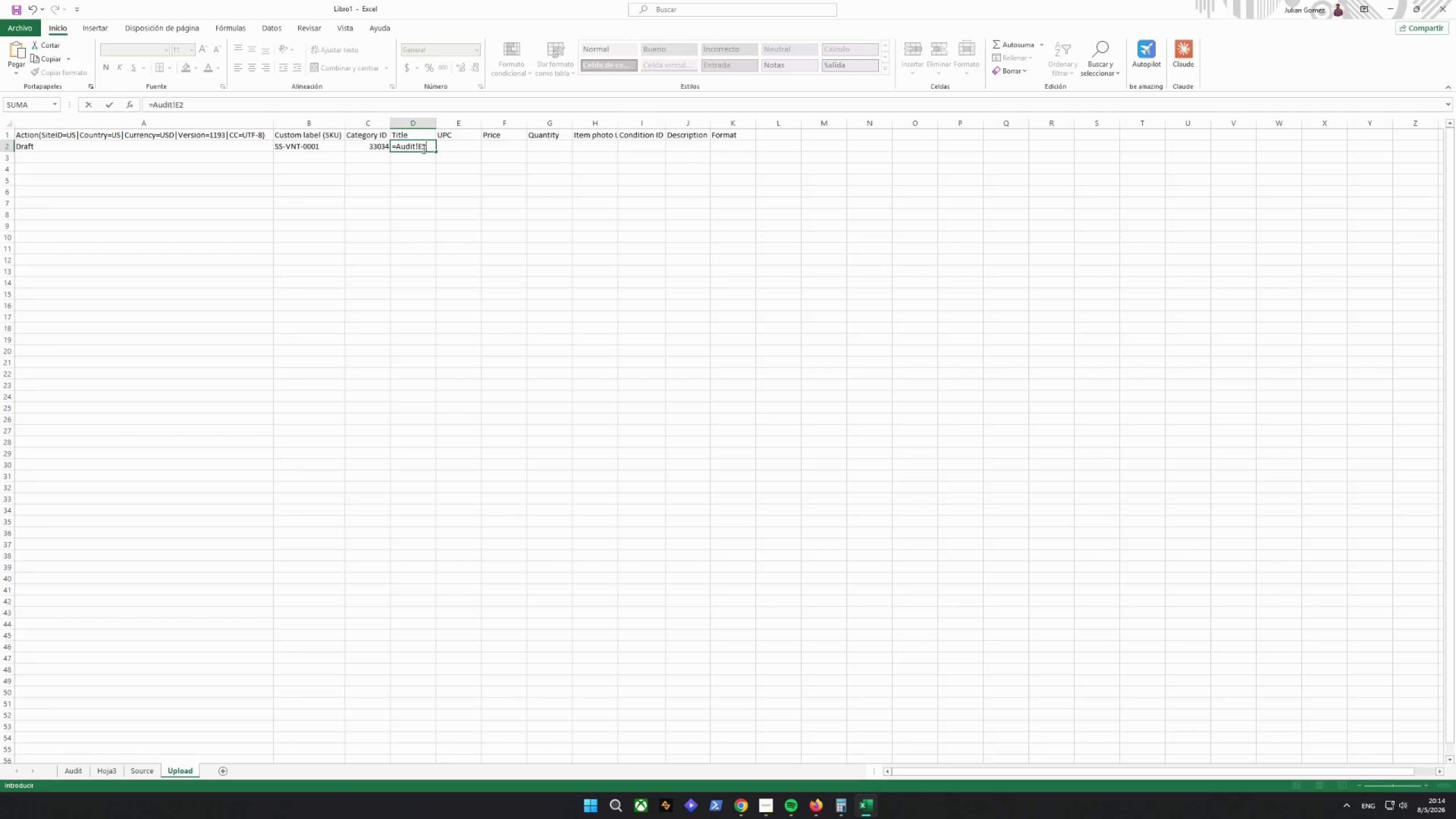 
key(Enter)
 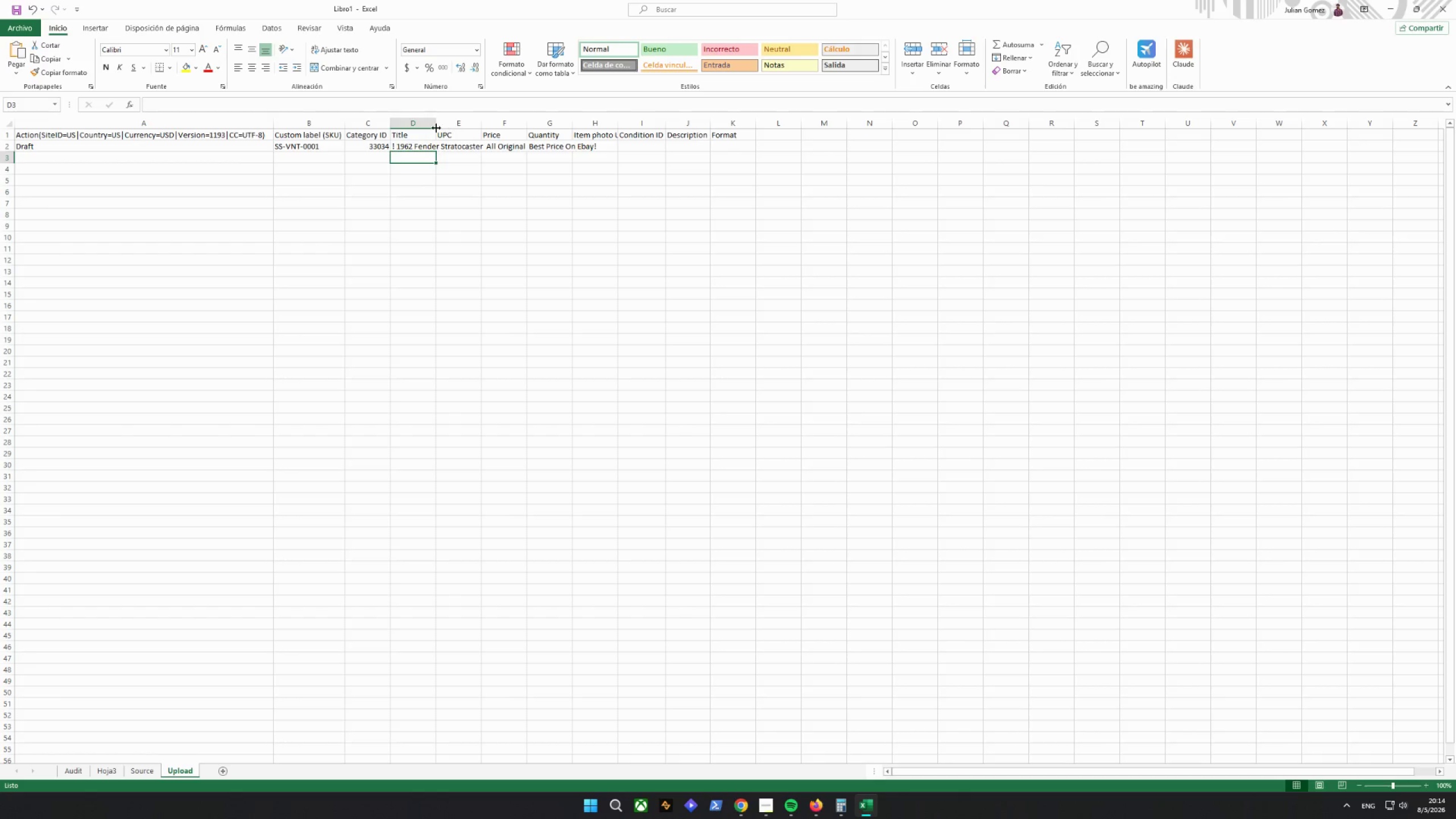 
double_click([437, 125])
 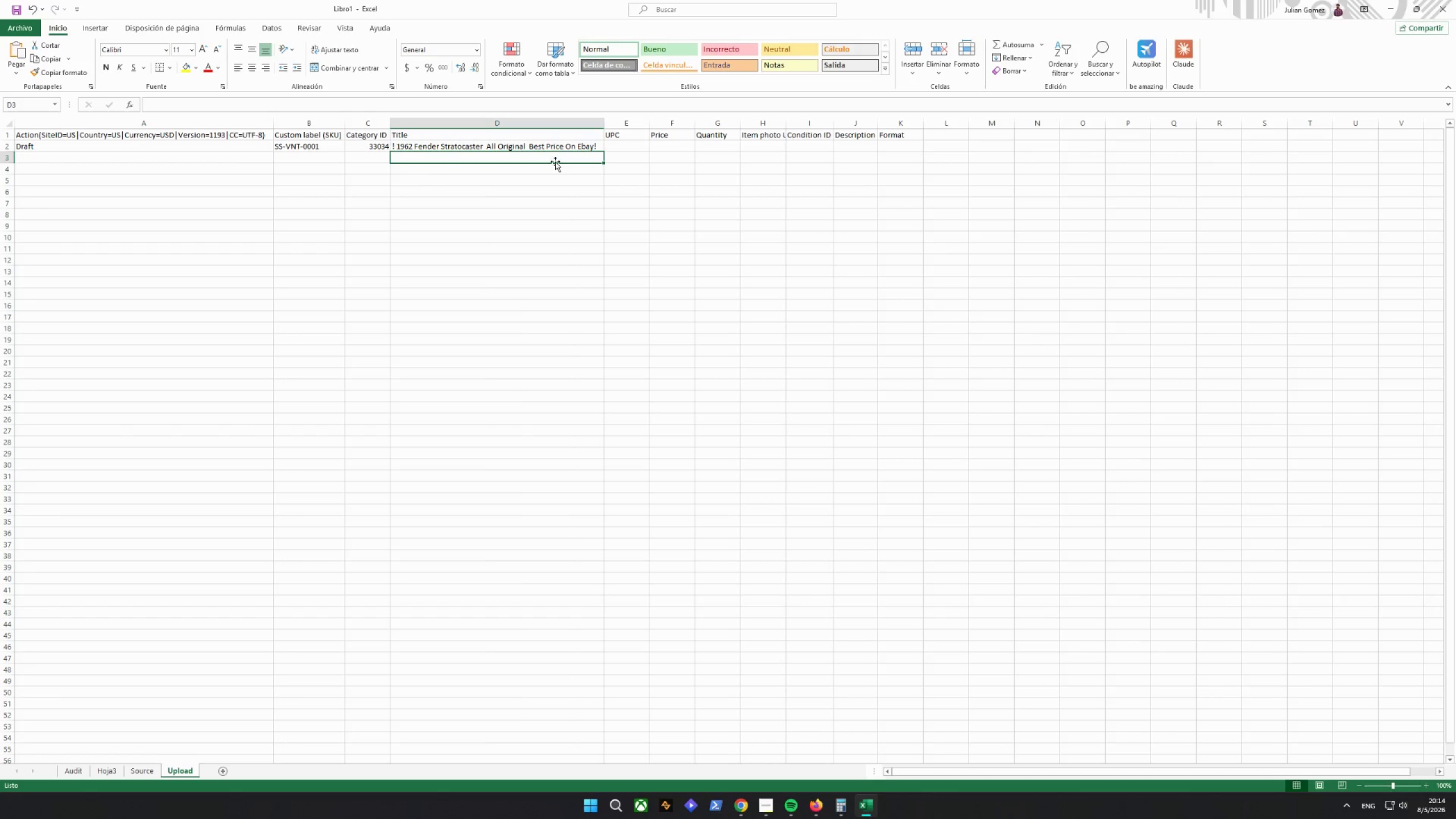 
left_click([547, 141])
 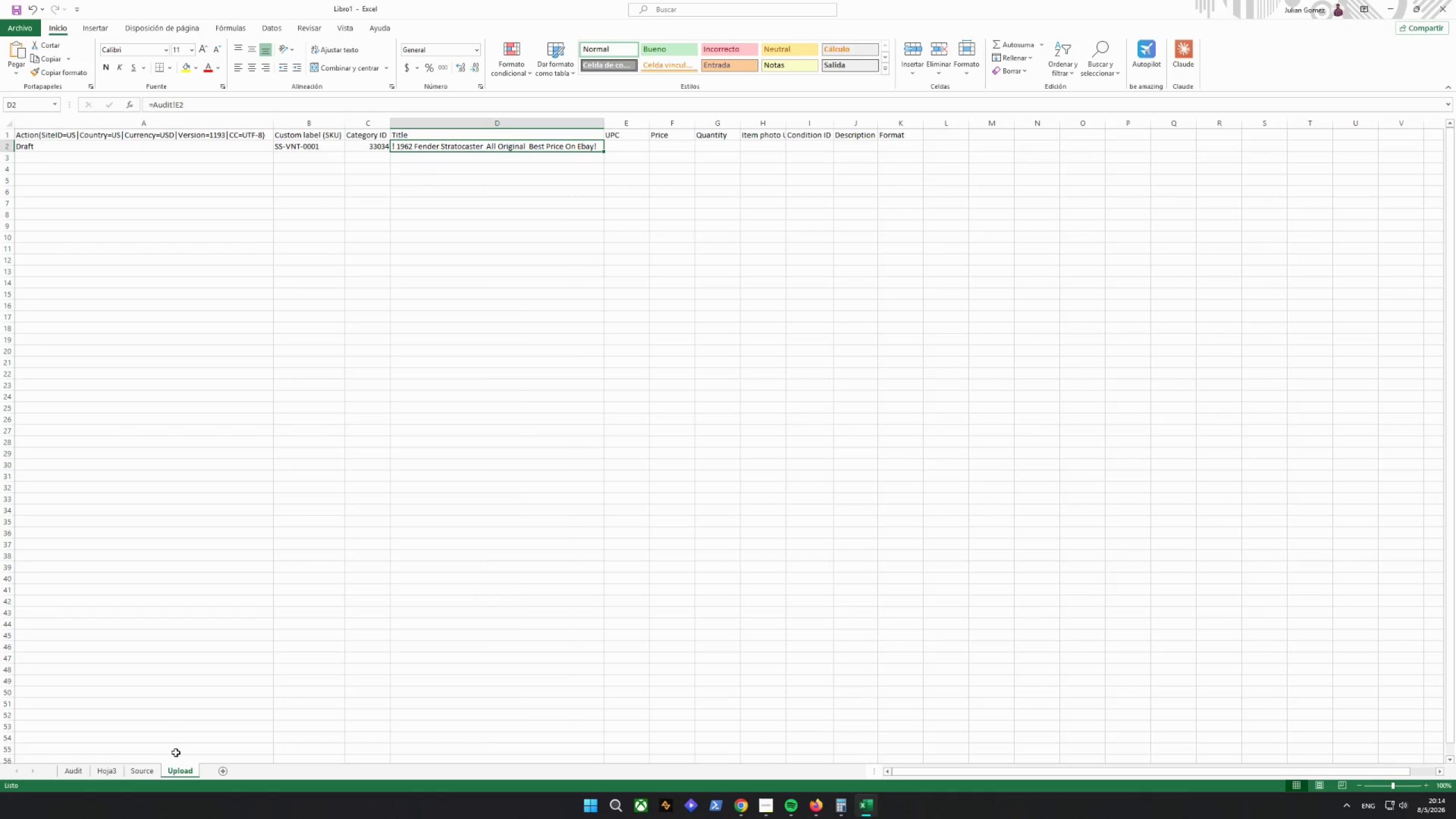 
left_click([115, 773])
 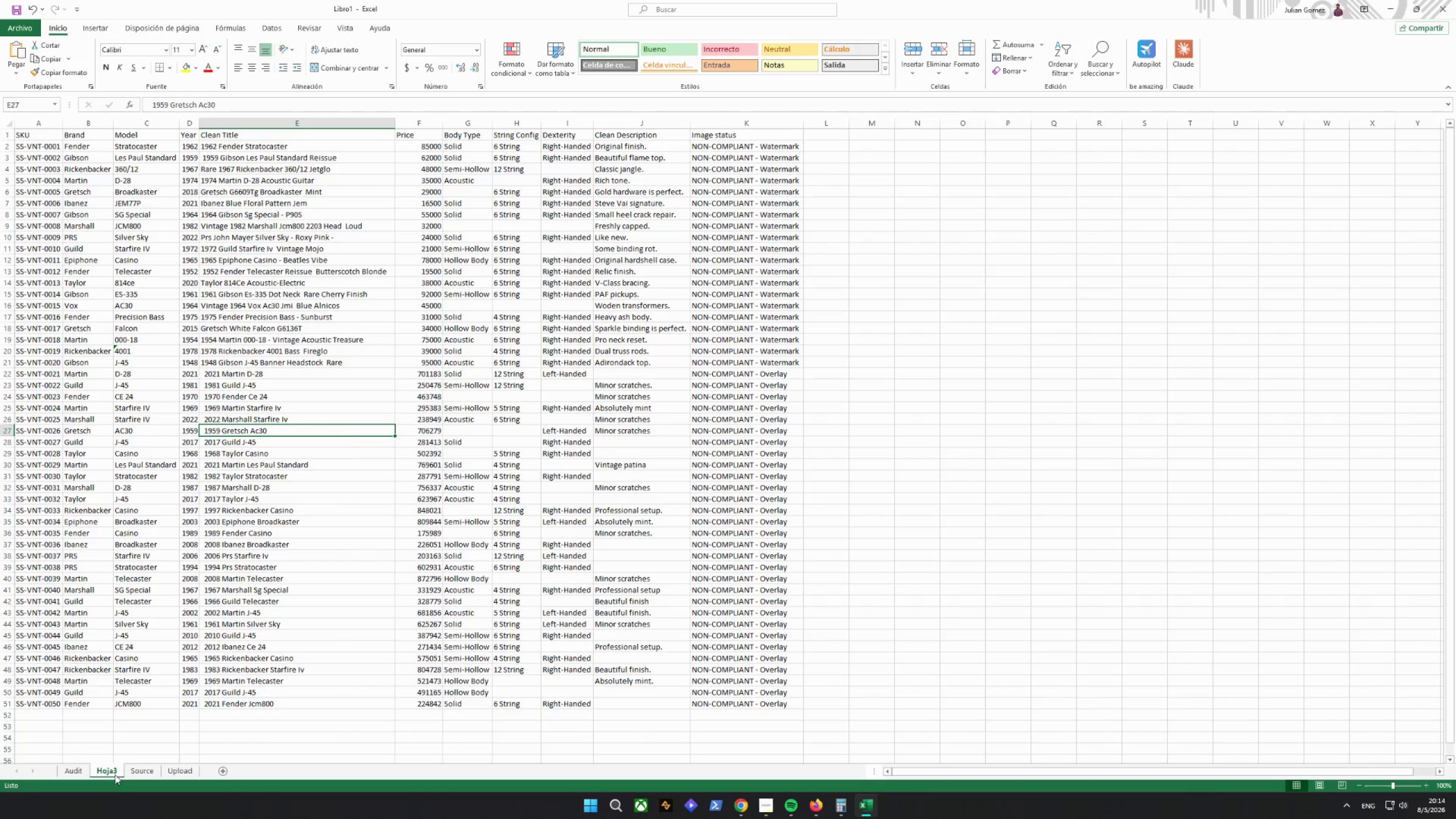 
left_click([69, 776])
 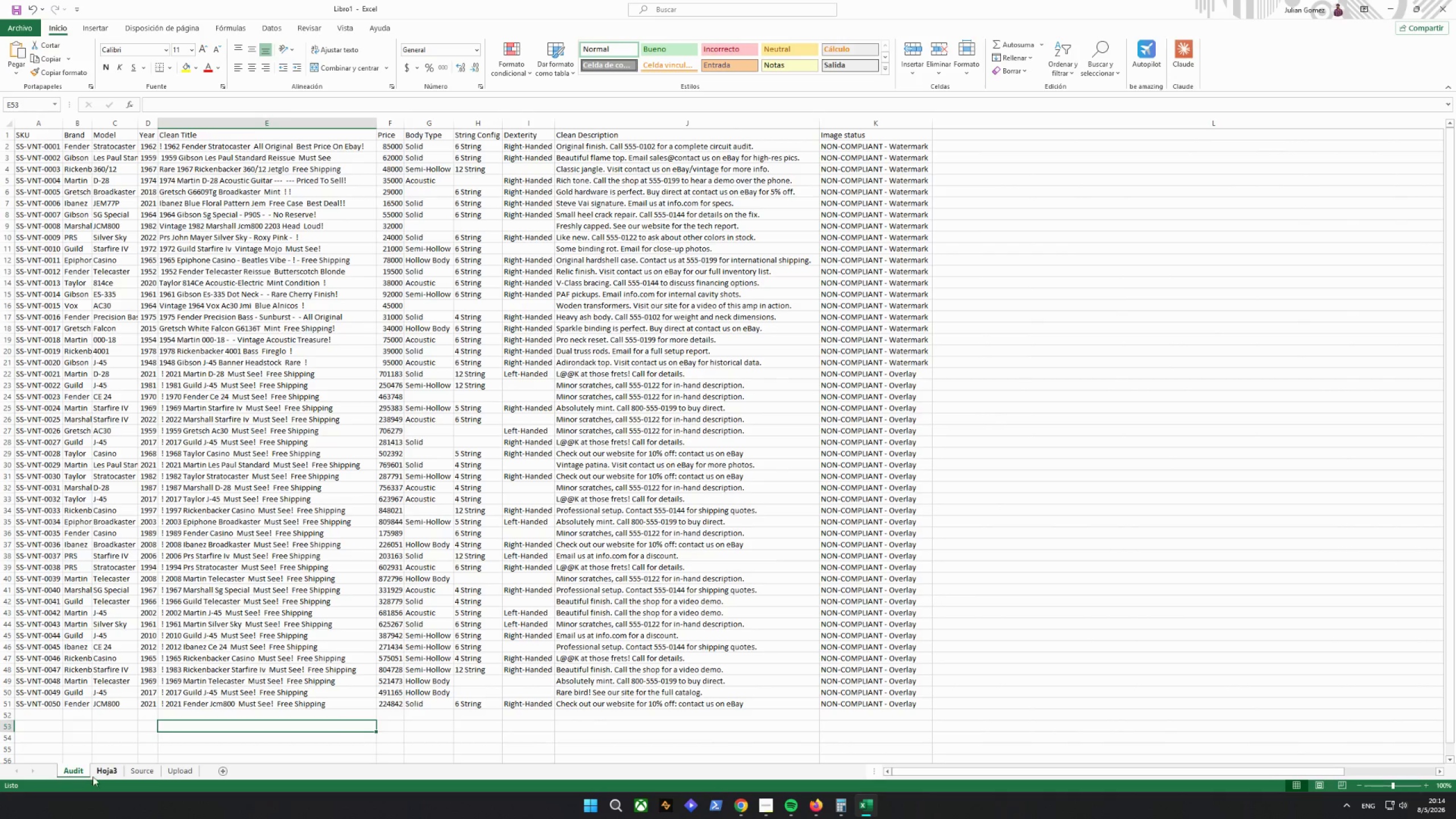 
left_click([105, 774])
 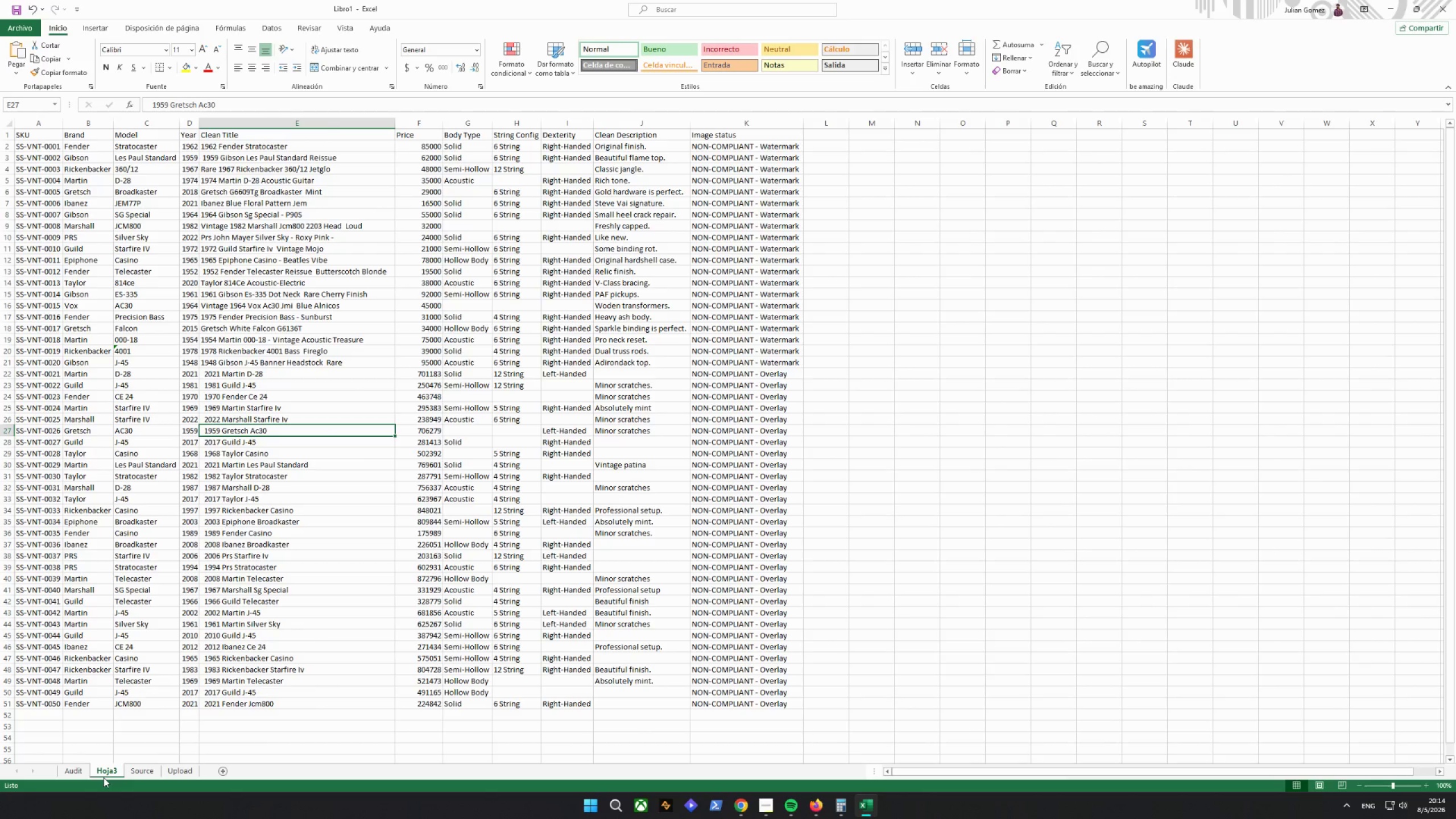 
left_click([75, 774])
 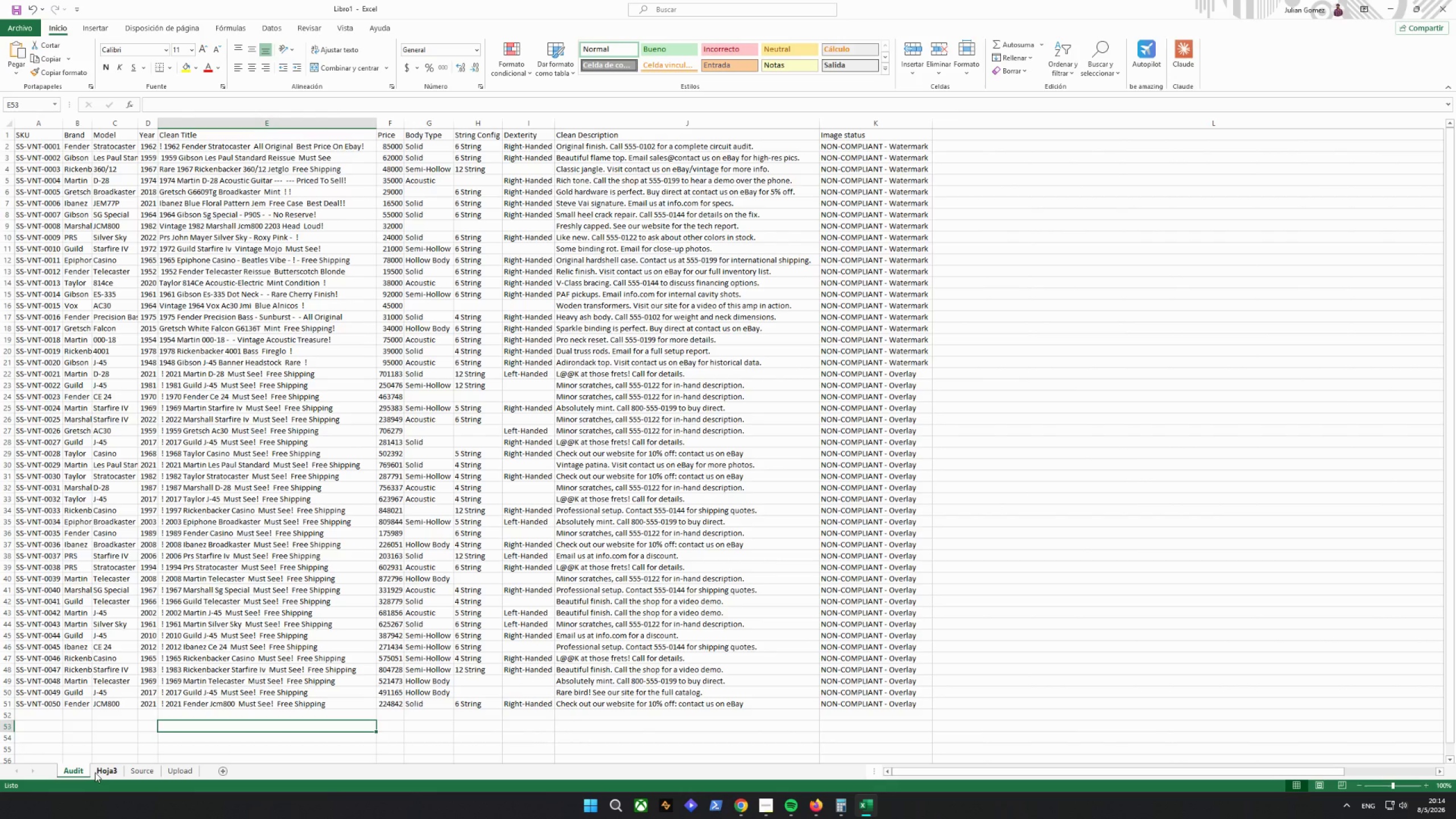 
left_click([95, 772])
 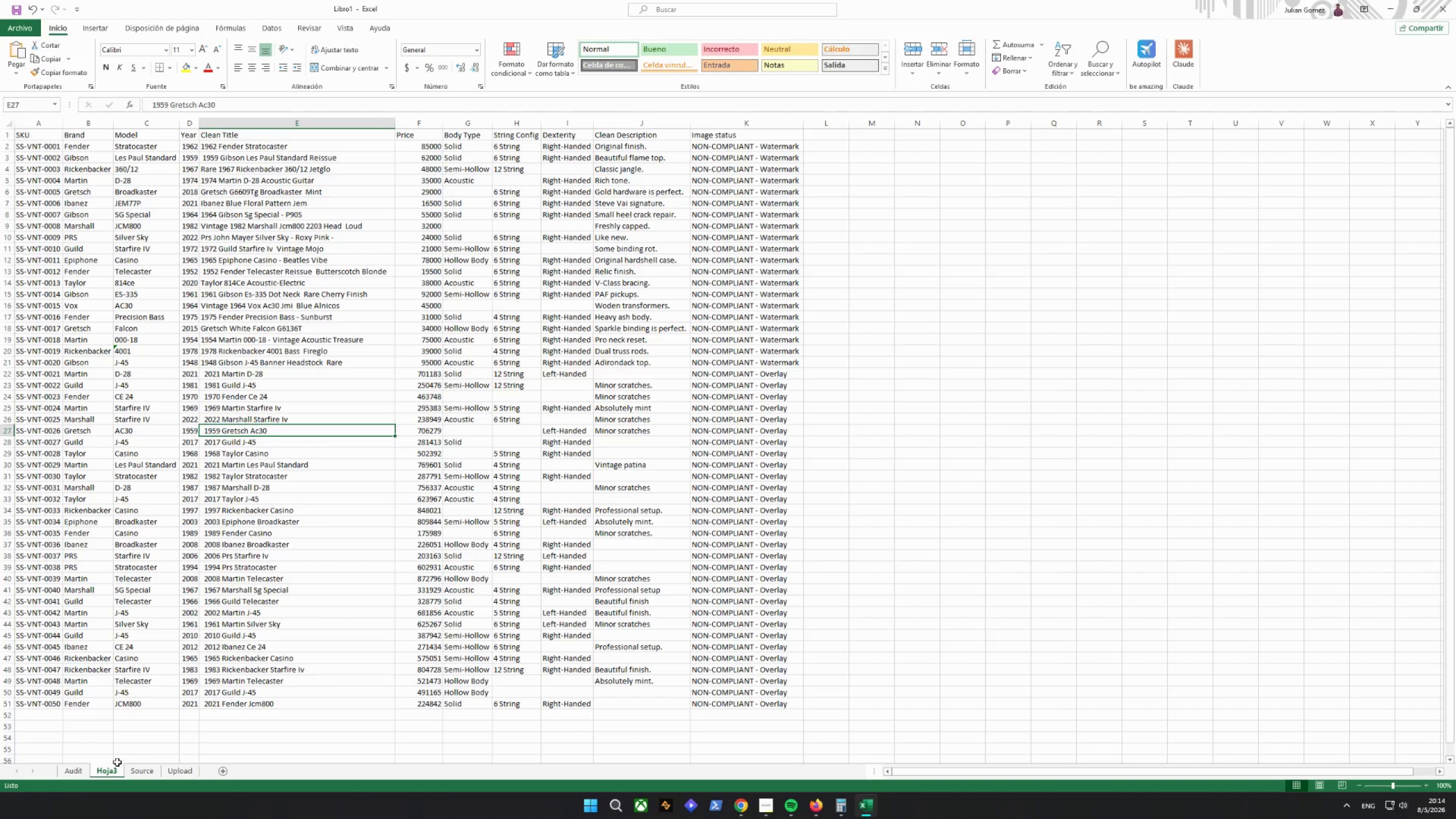 
right_click([69, 771])
 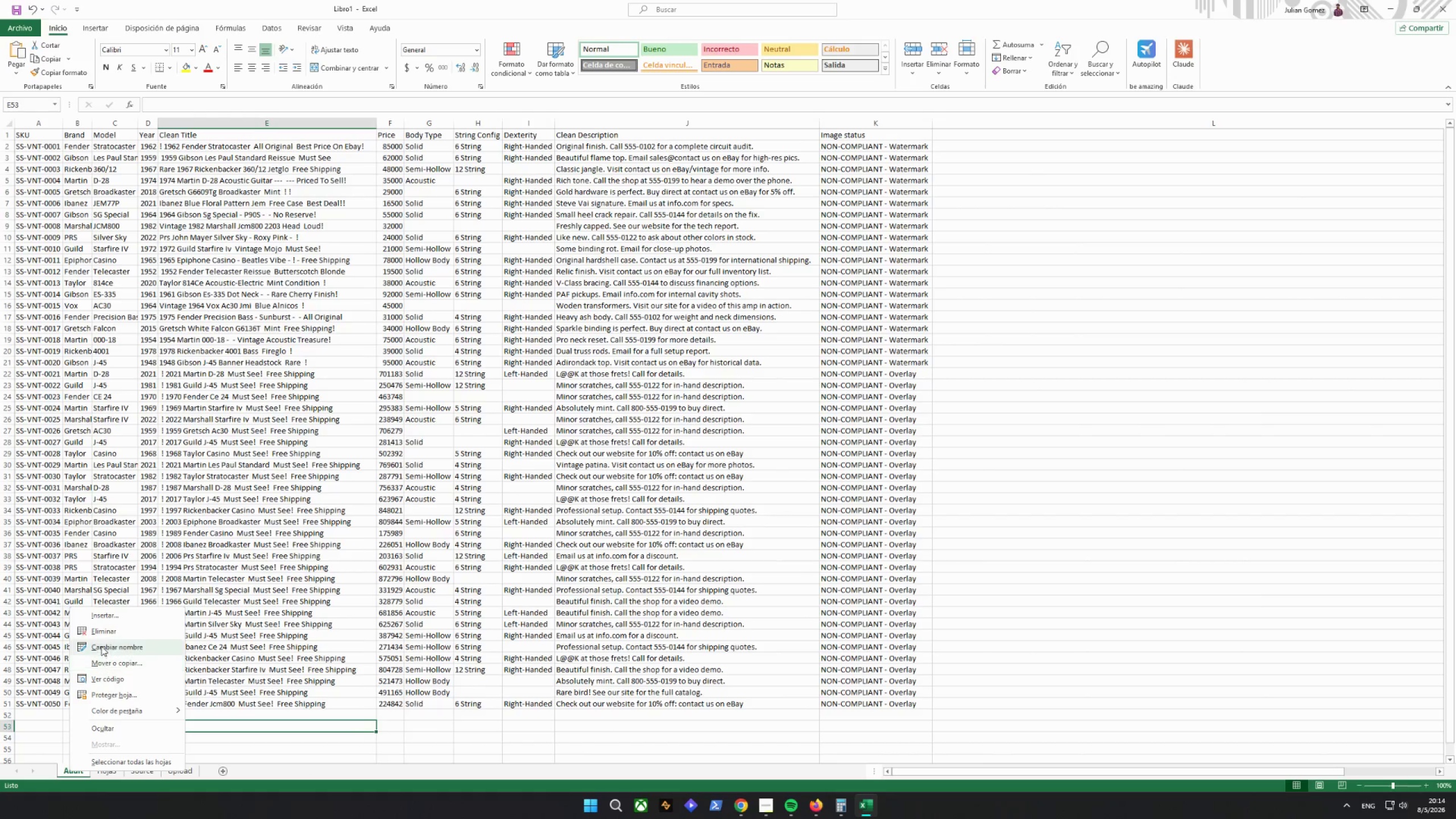 
left_click([101, 632])
 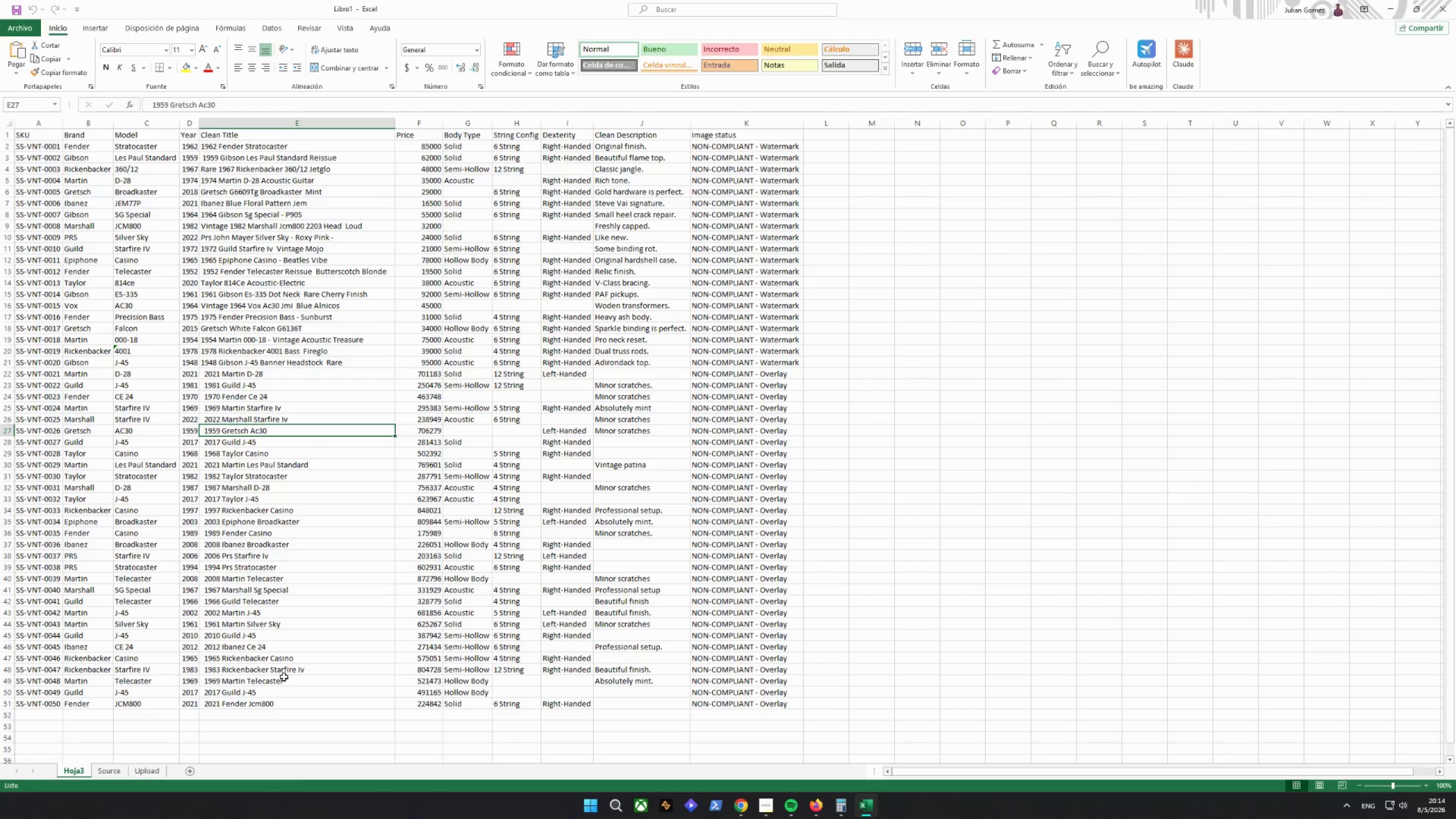 
right_click([68, 767])
 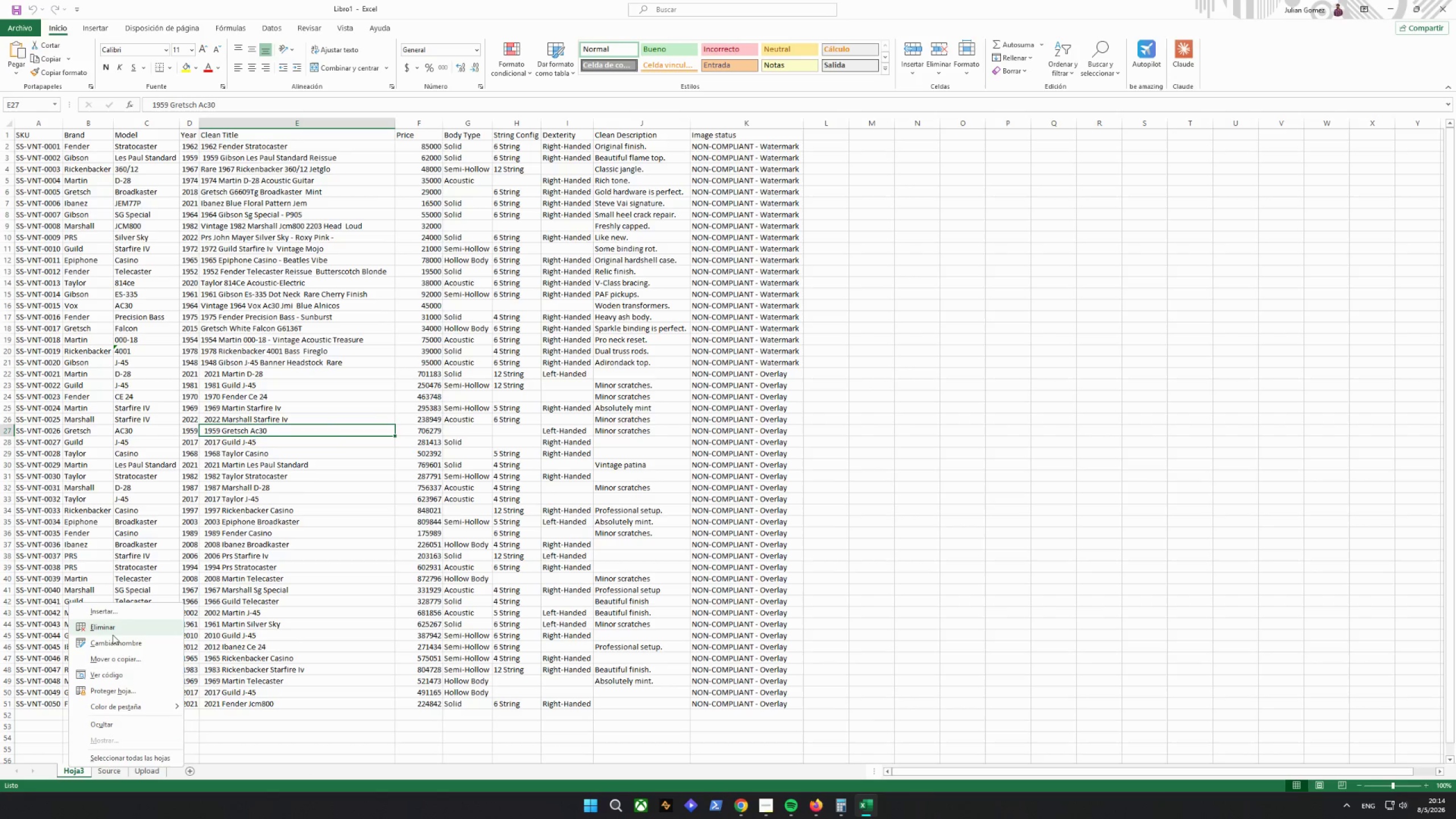 
left_click([114, 646])
 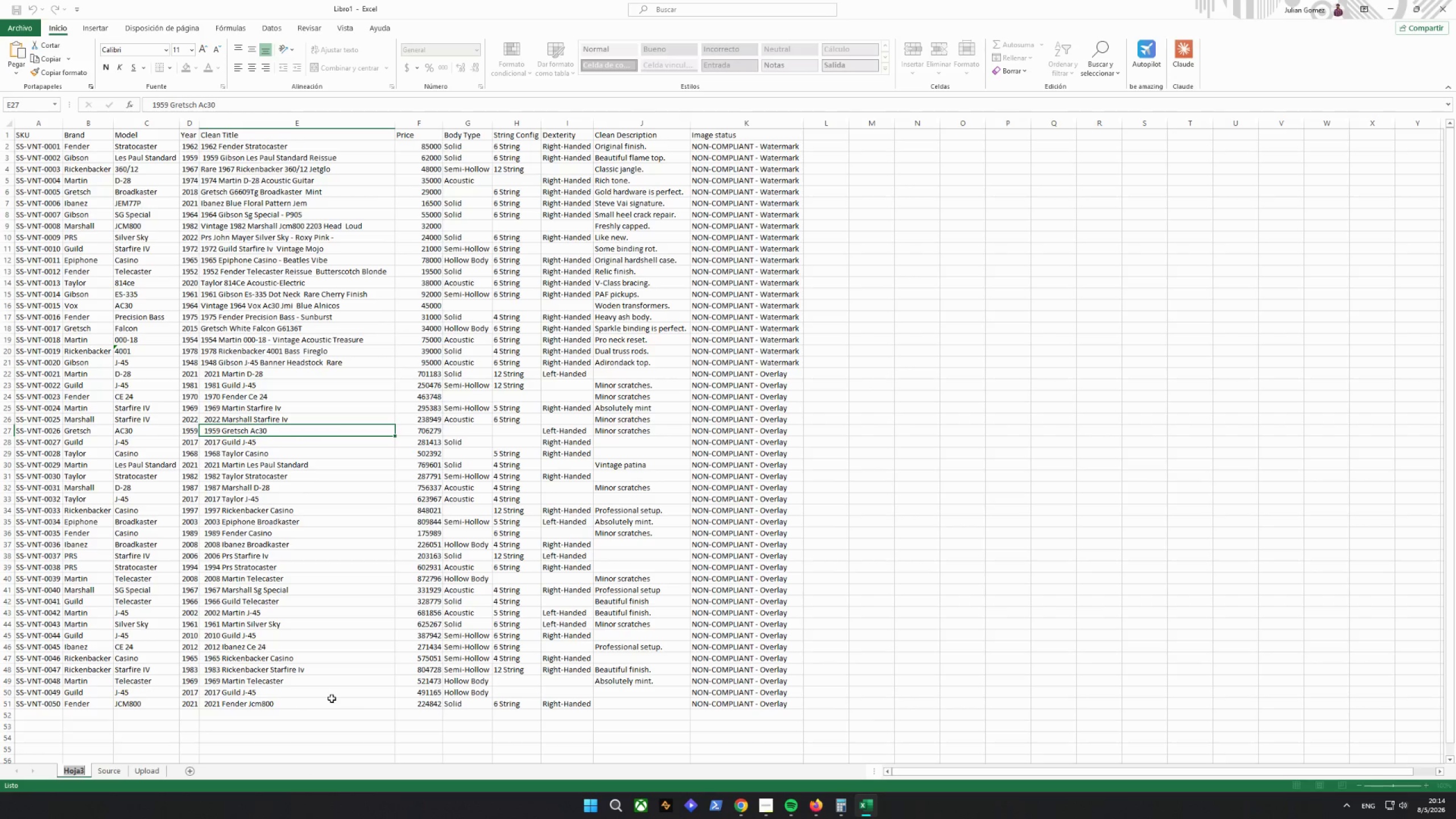 
type(aU)
key(Backspace)
key(Backspace)
type(Audit)
 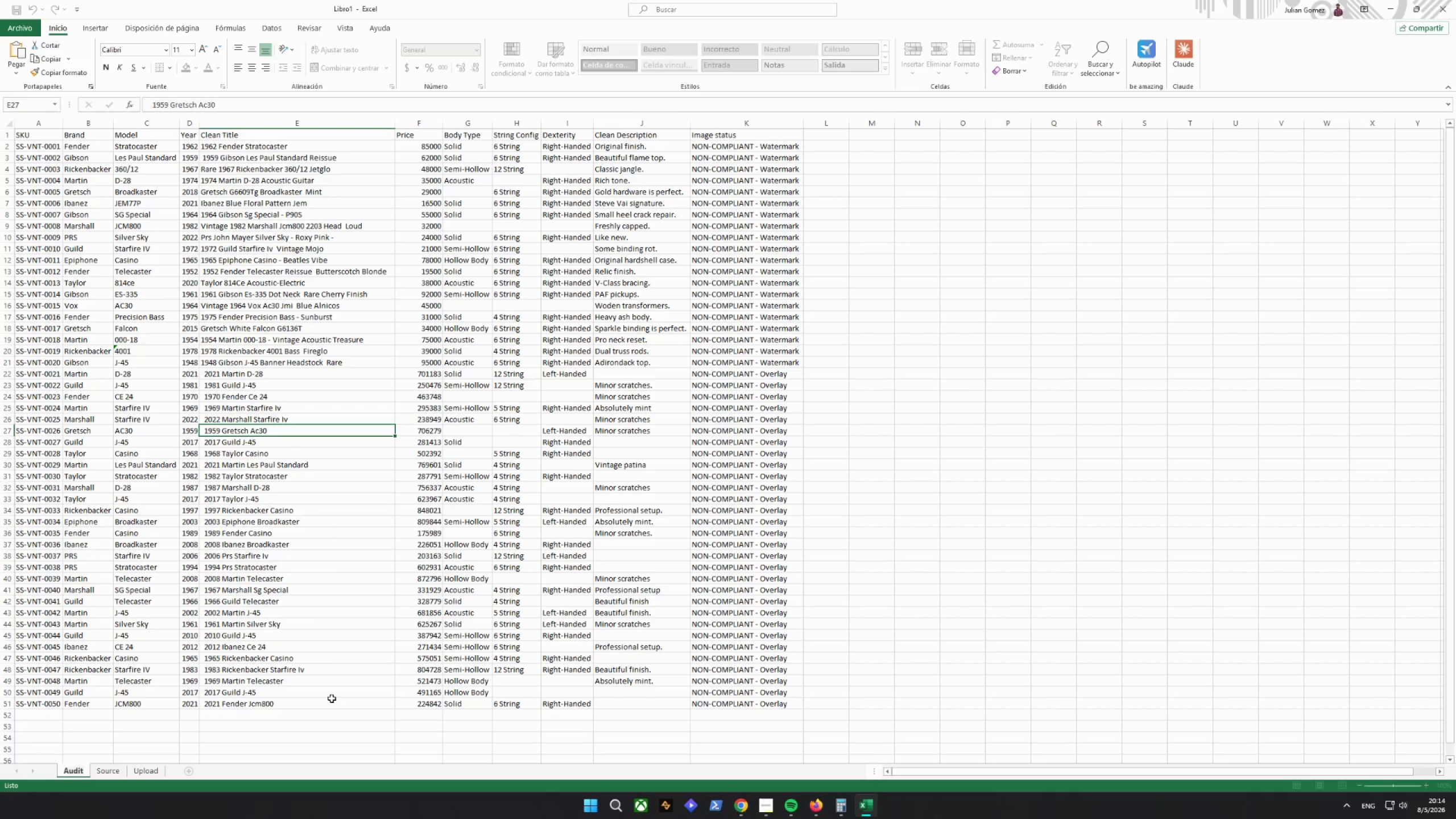 
left_click([332, 698])
 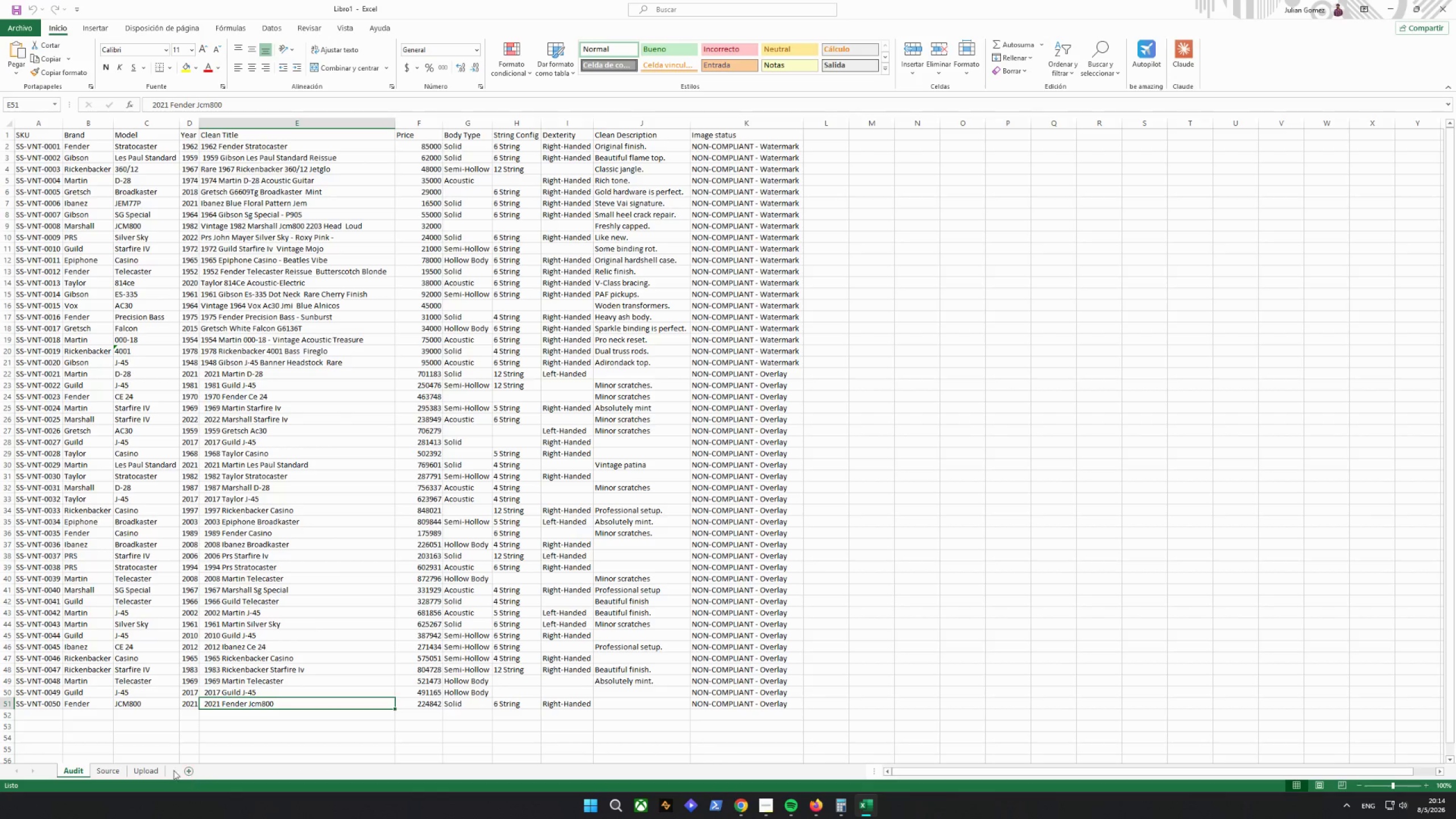 
left_click([161, 767])
 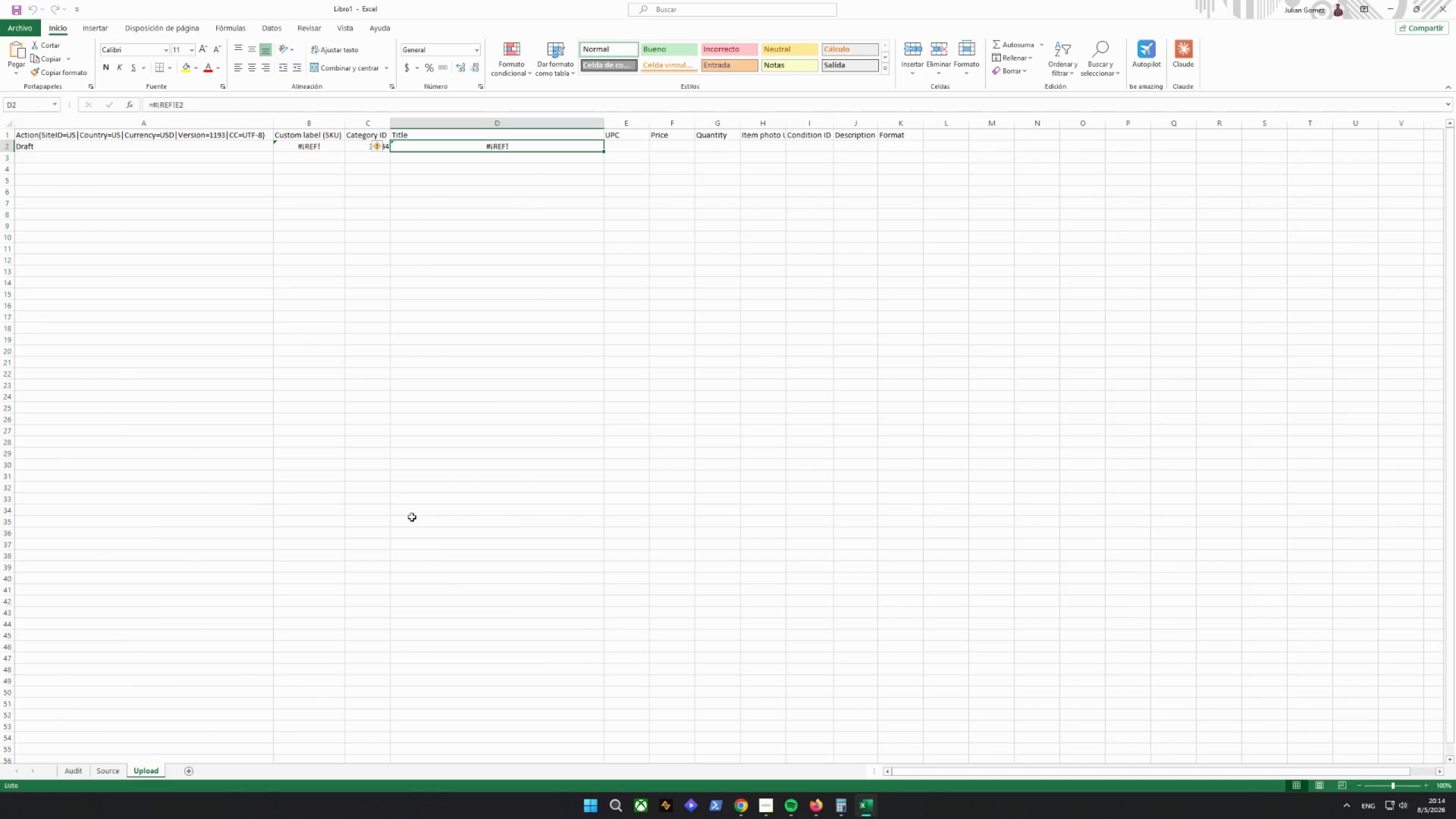 
left_click([458, 326])
 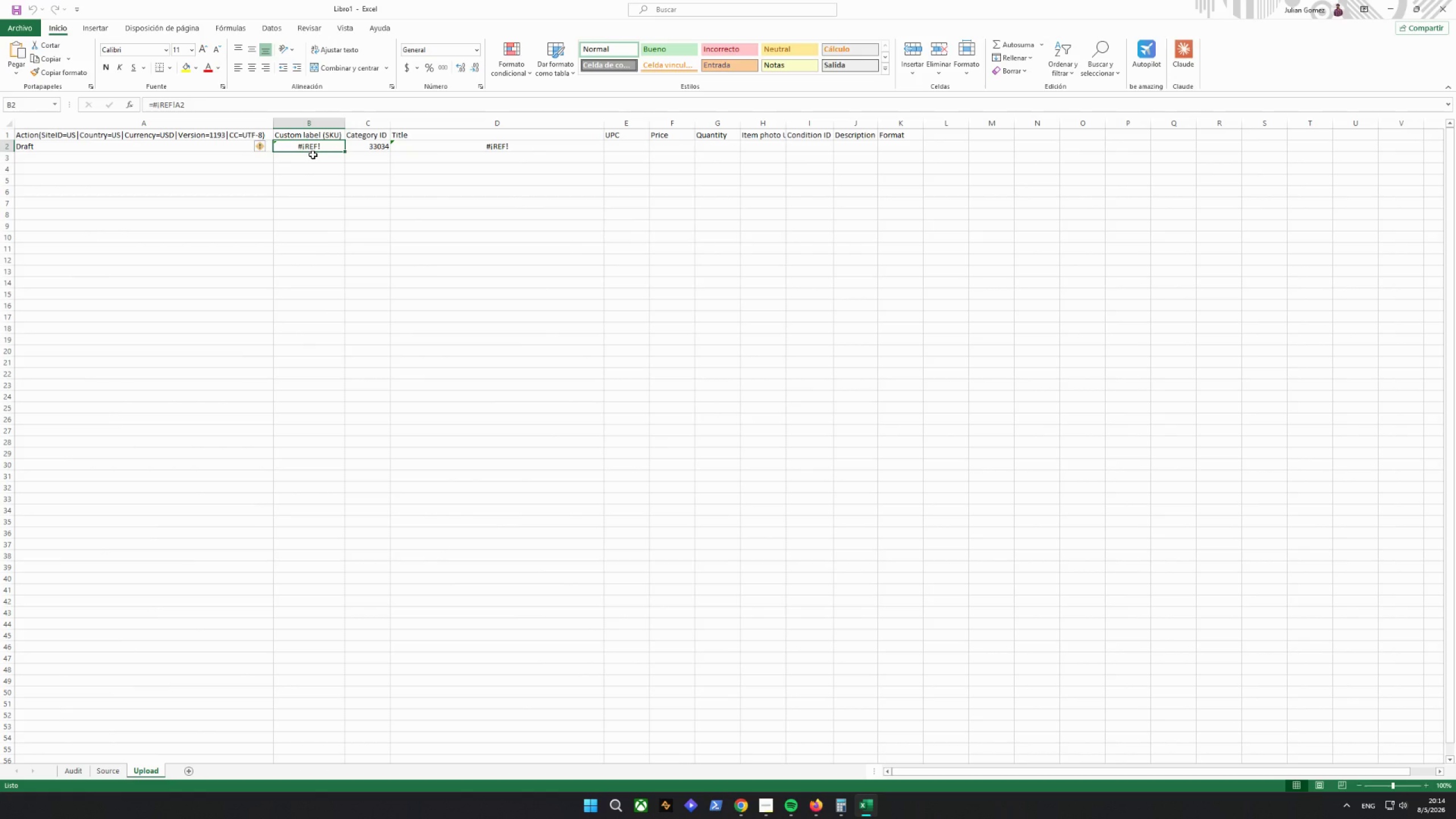 
type([Delete]+)
key(Backspace)
type(=Audit!A2)
 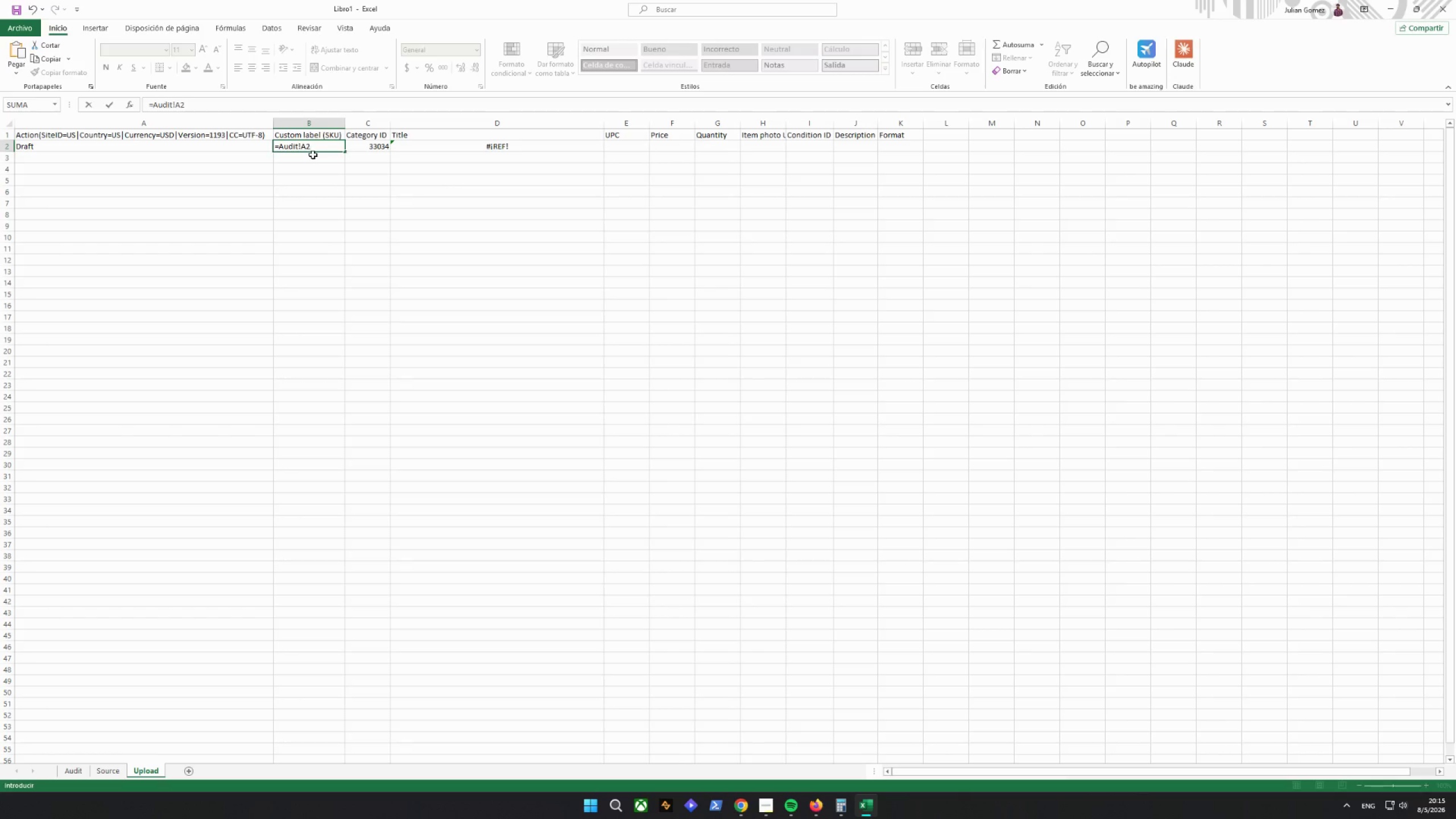 
 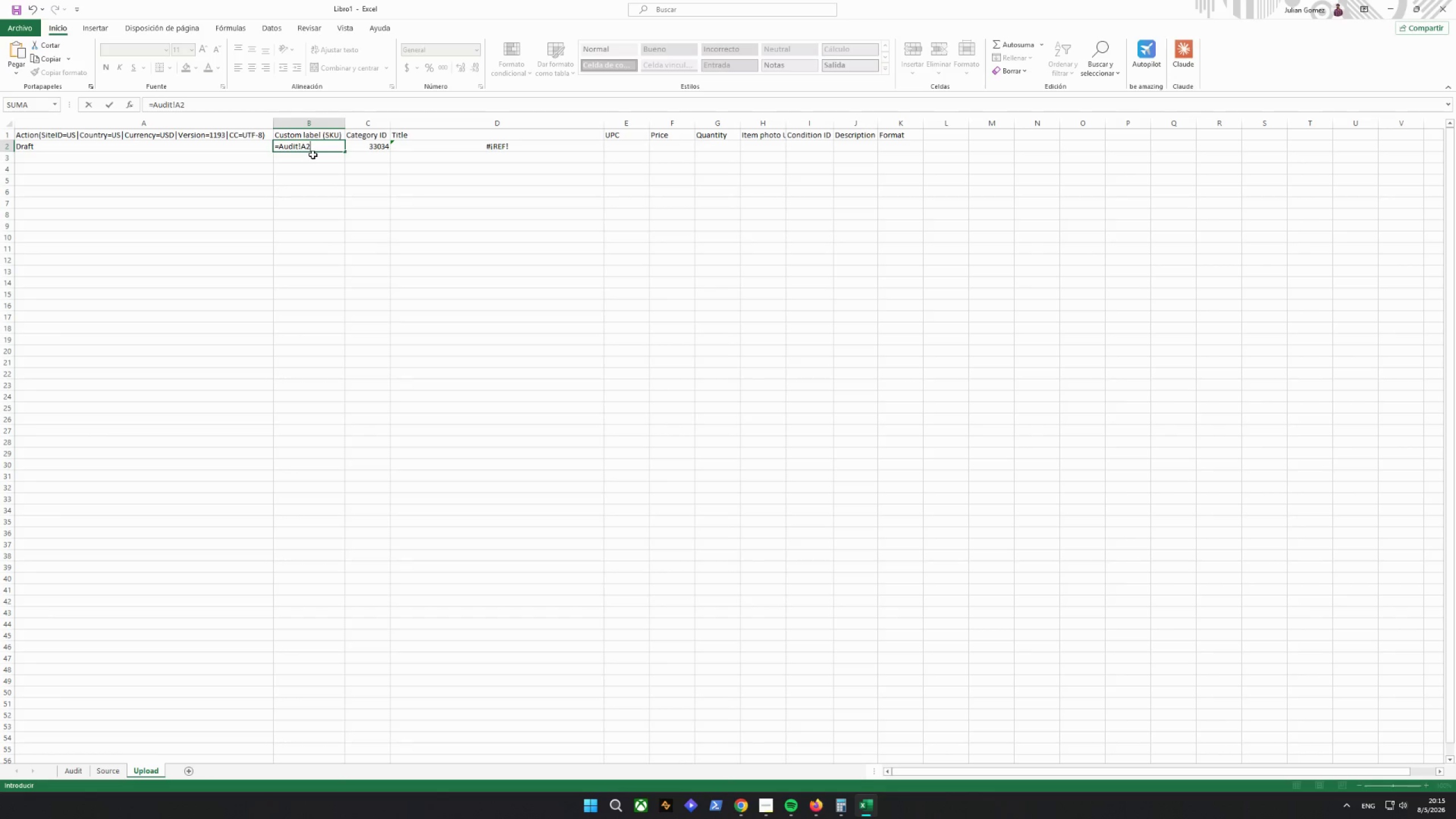 
key(Enter)
 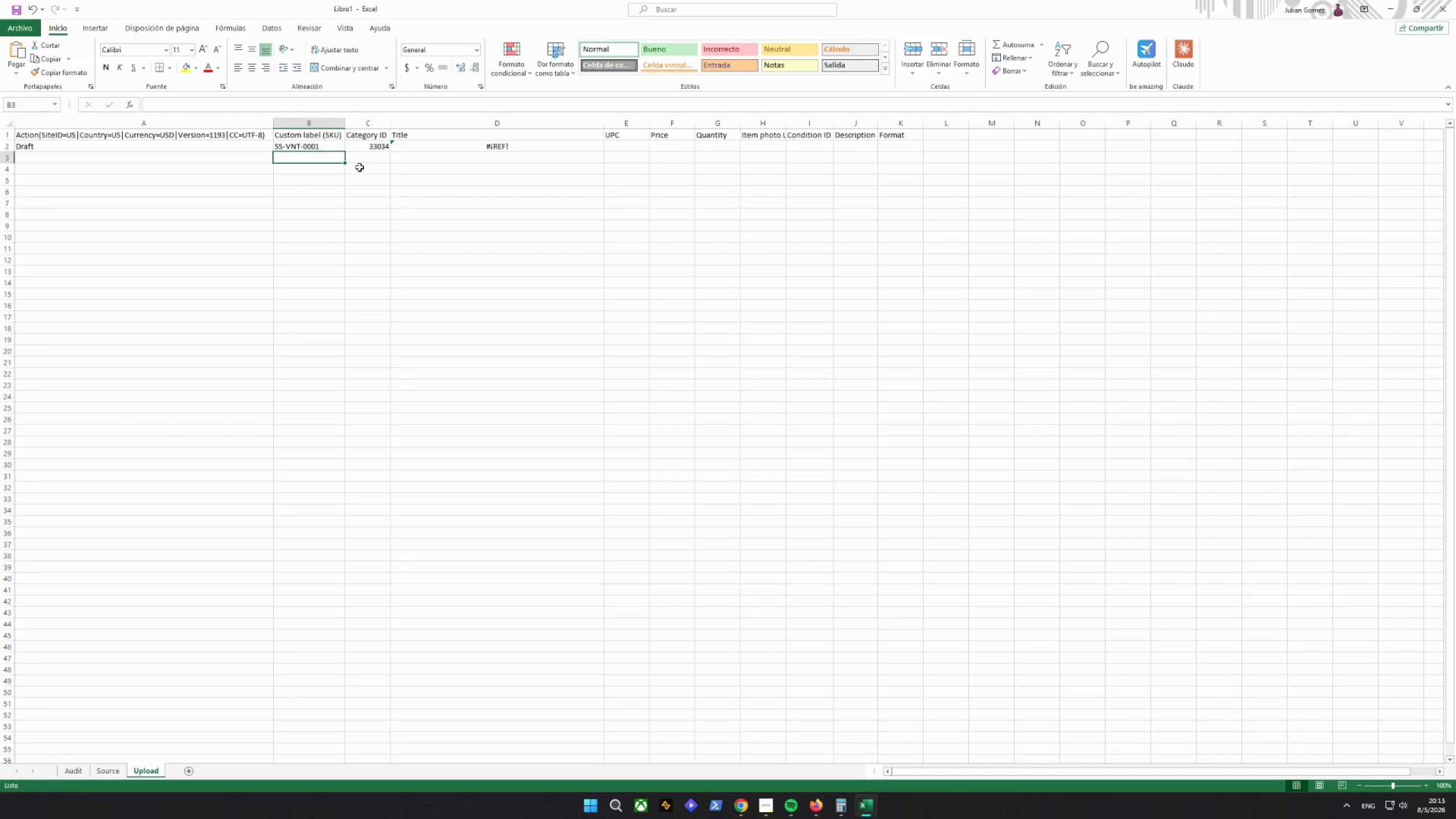 
left_click([489, 142])
 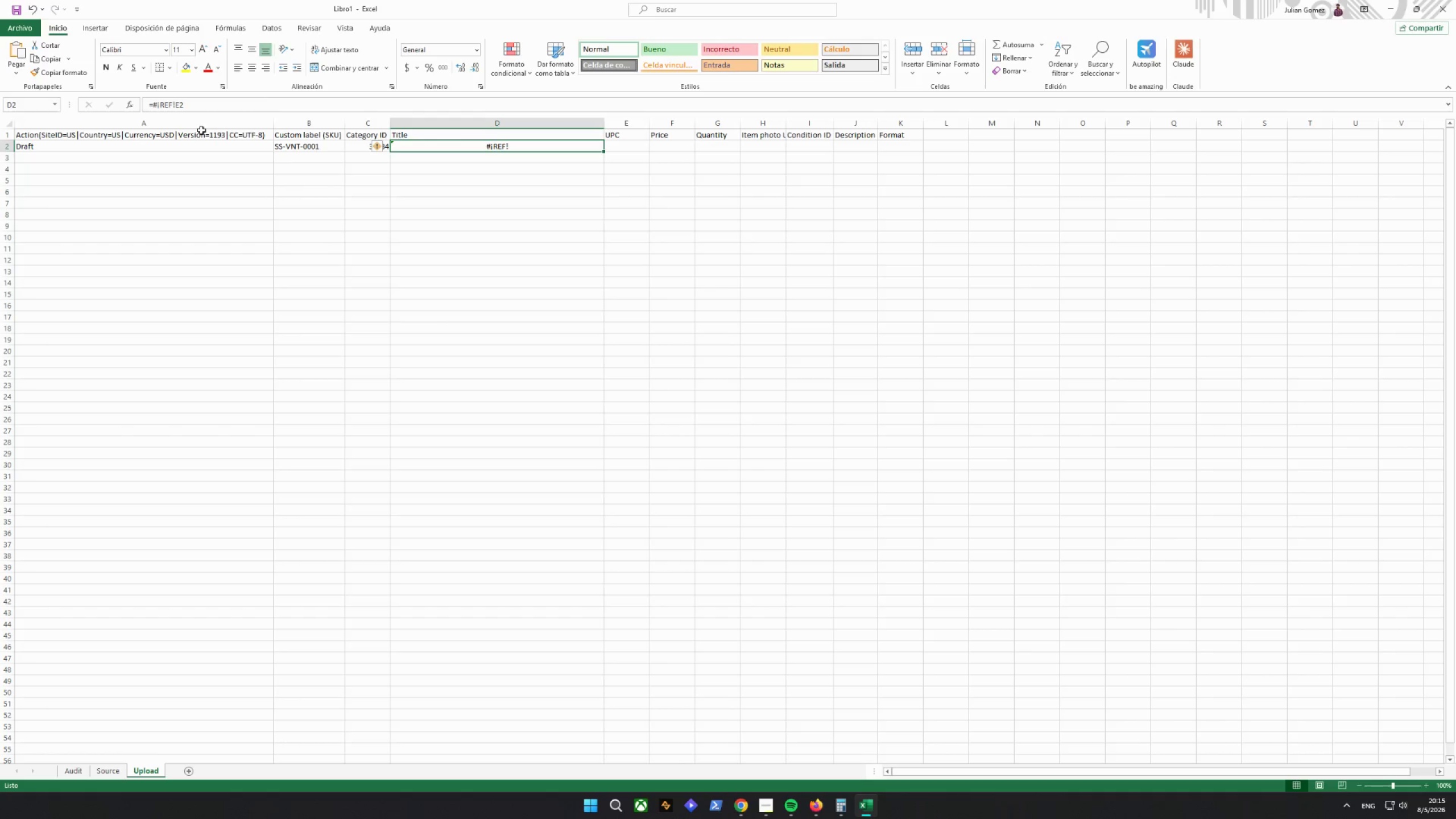 
left_click_drag(start_coordinate=[220, 106], to_coordinate=[154, 106])
 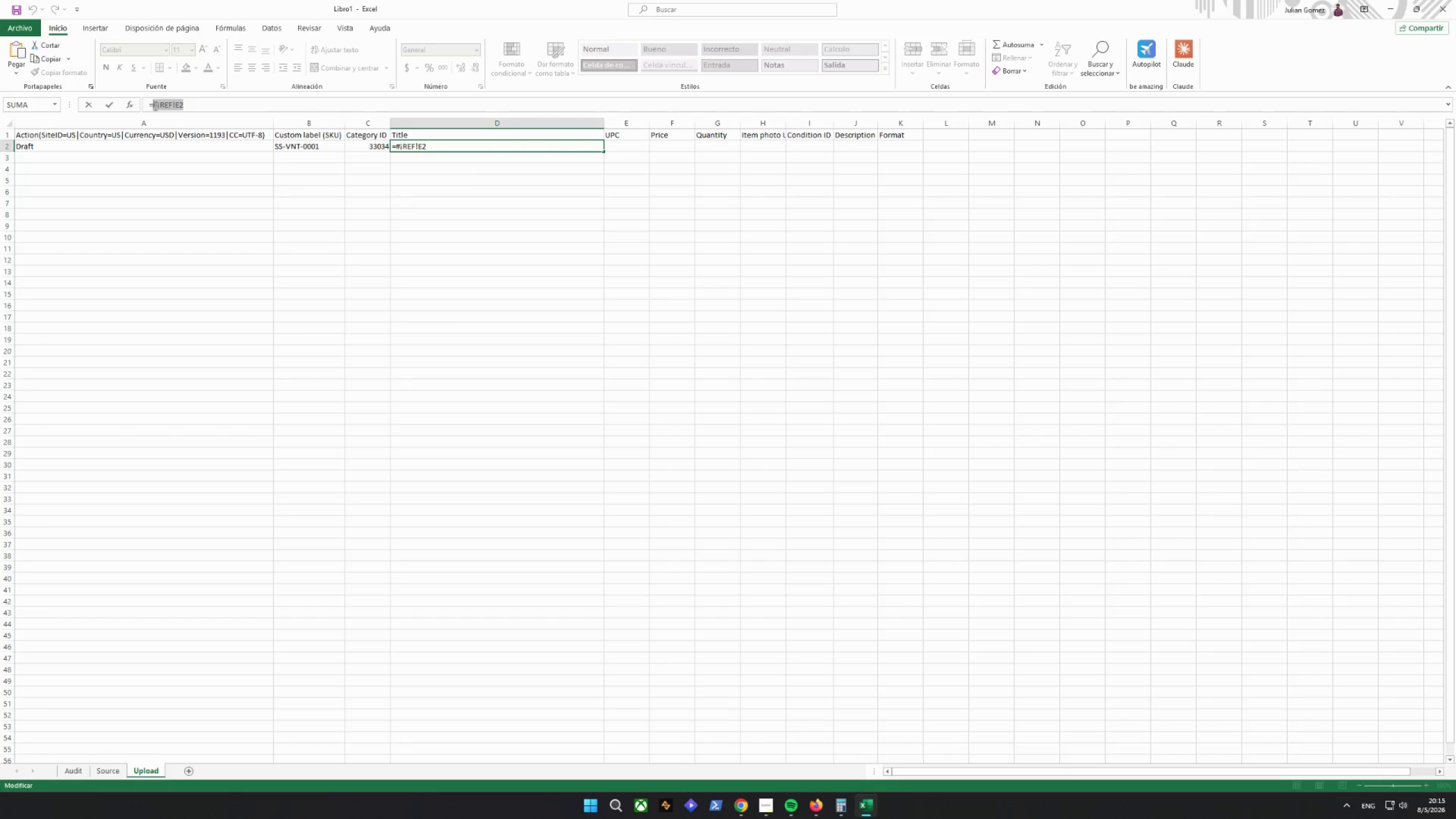 
key(Backspace)
type(Audit!)
 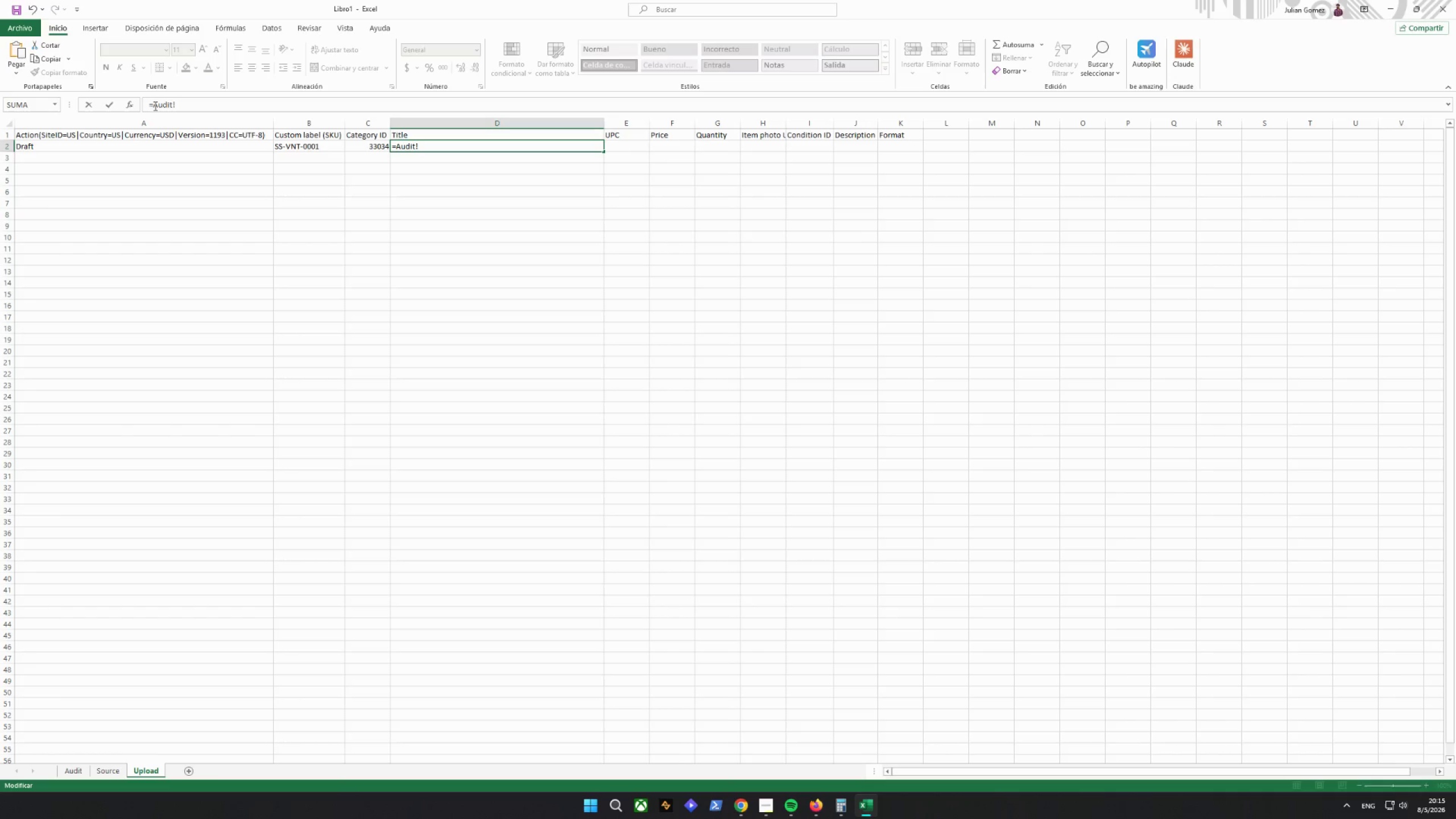 
wait(7.22)
 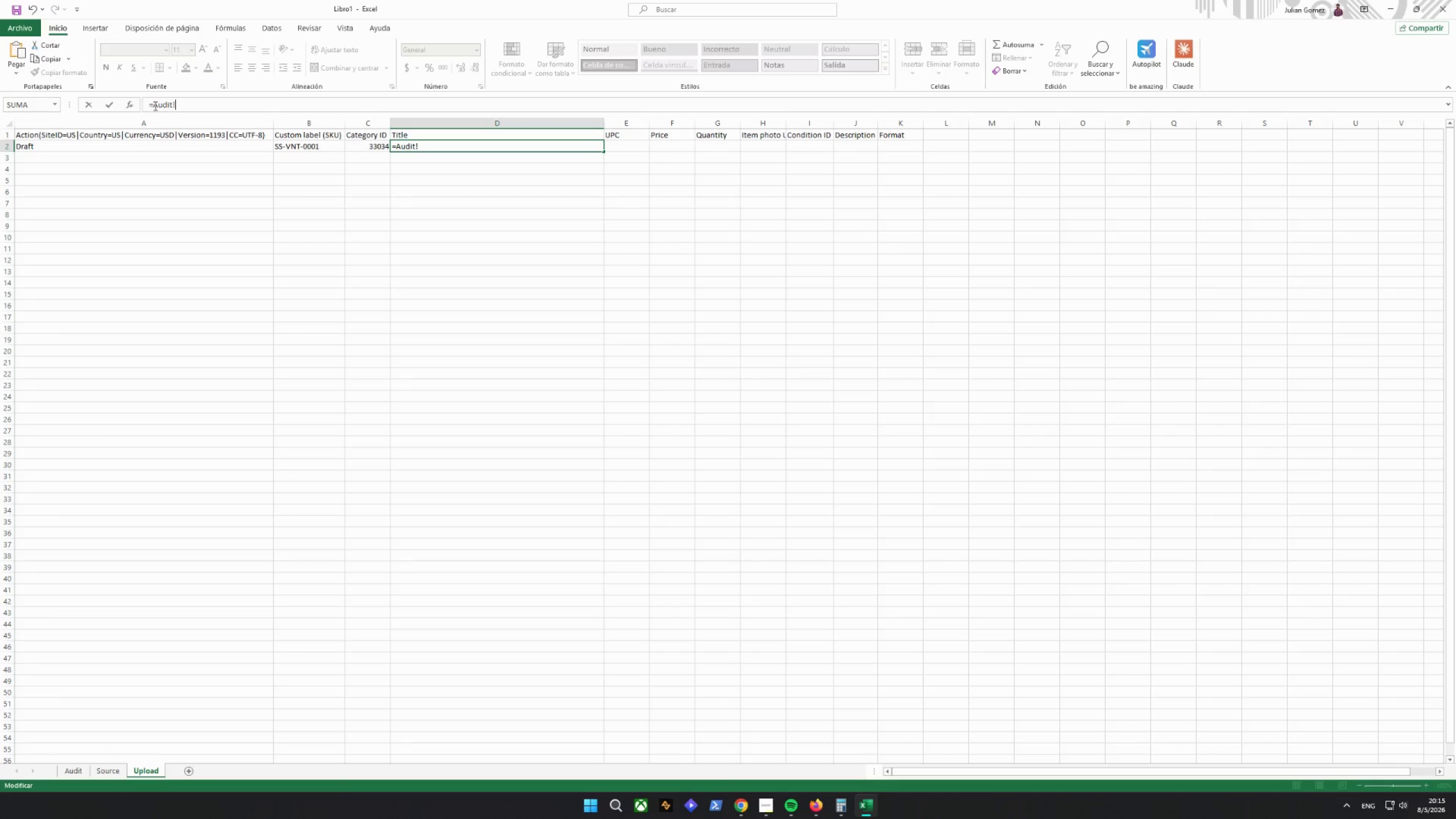 
type(e2\)
key(Backspace)
 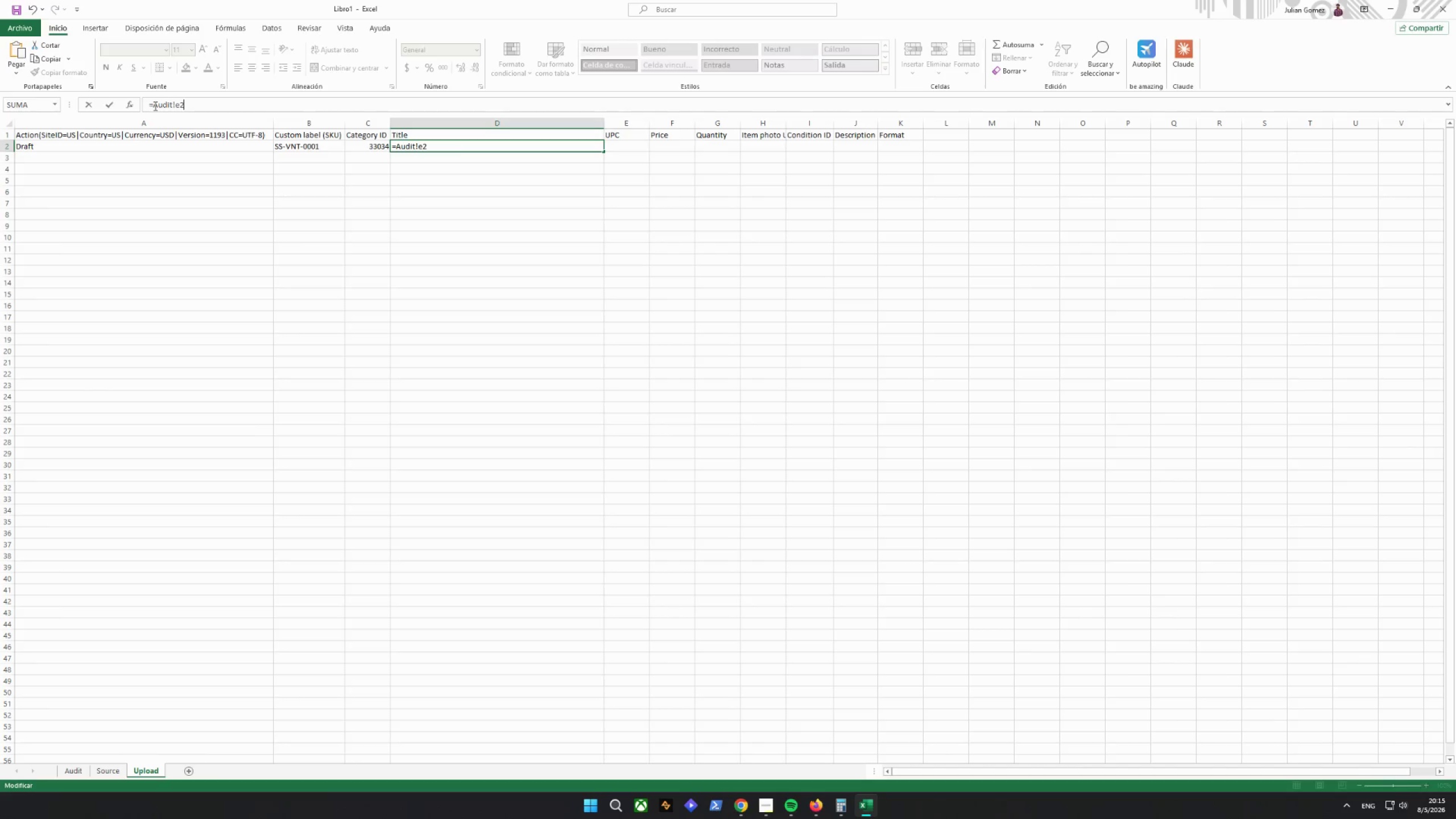 
key(Enter)
 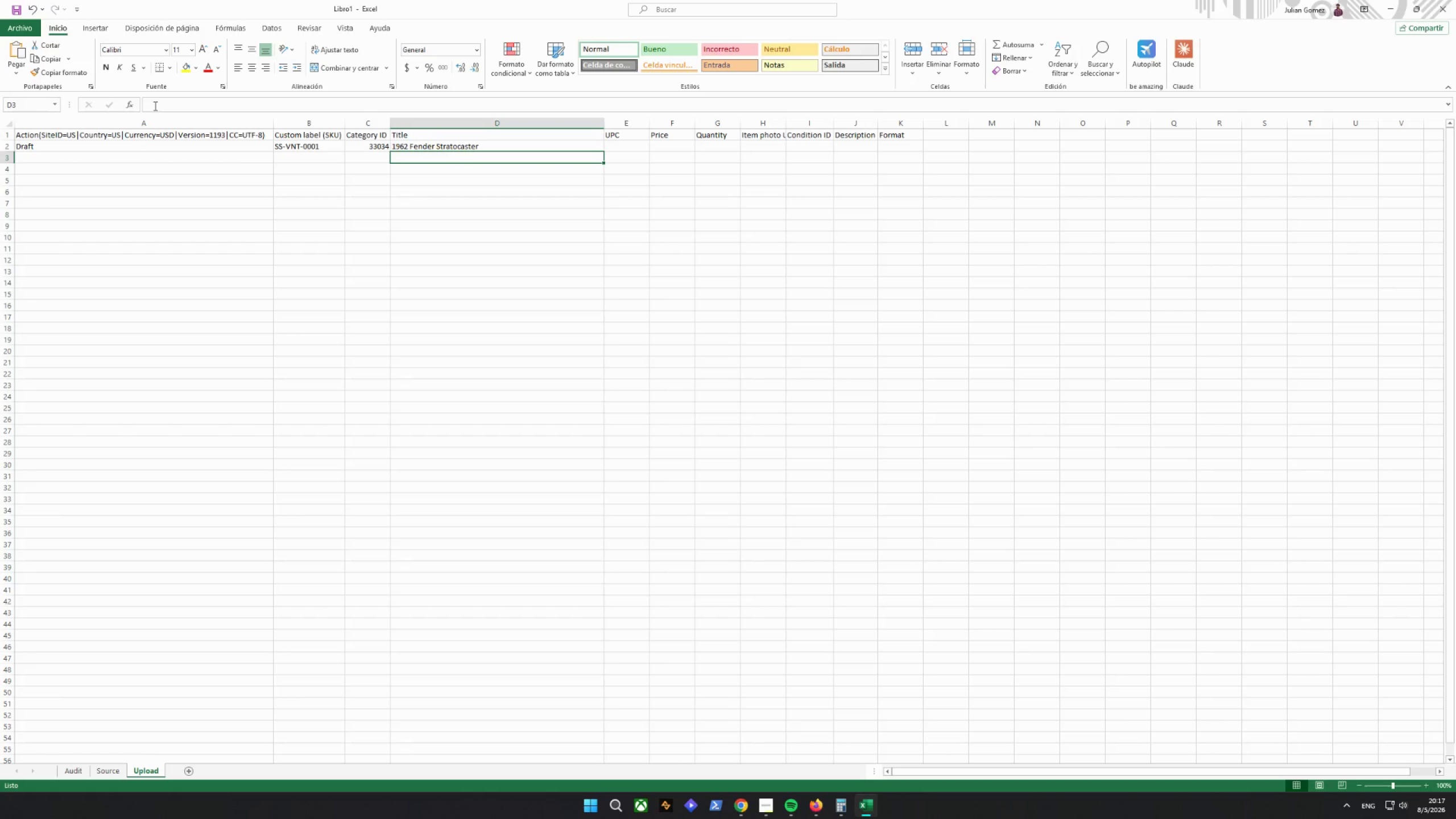 
wait(160.11)
 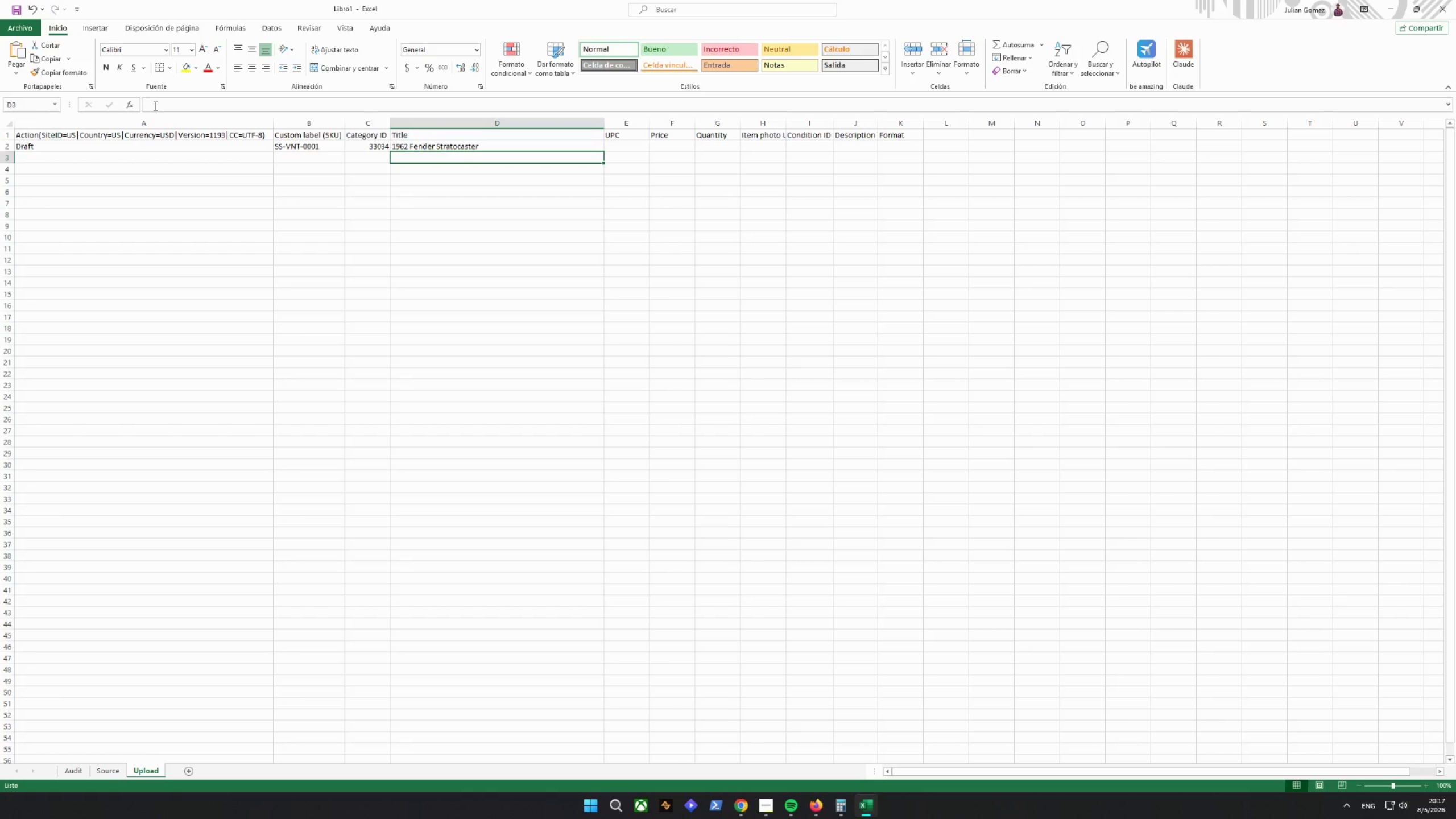 
left_click([630, 157])
 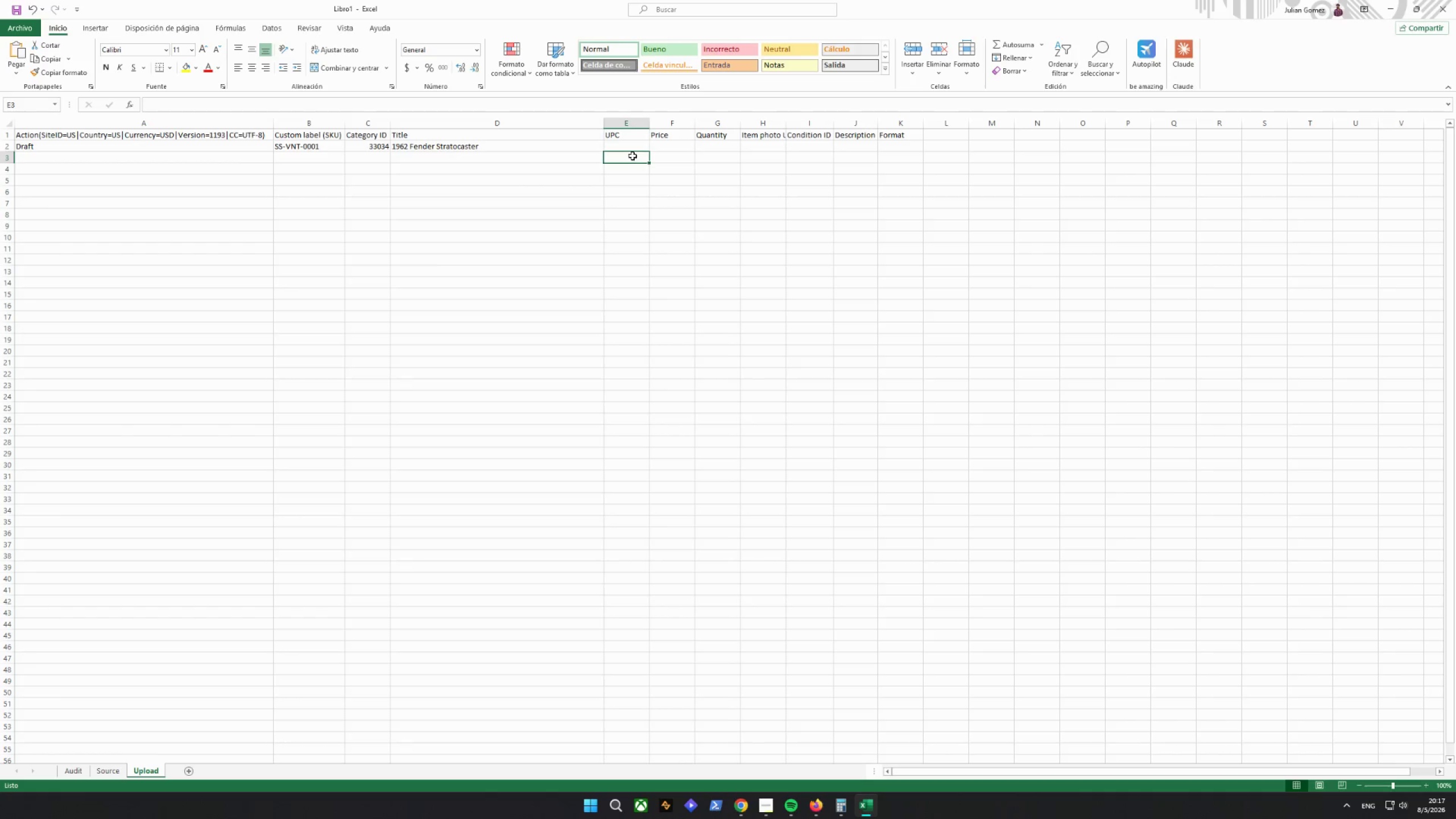 
left_click_drag(start_coordinate=[633, 143], to_coordinate=[641, 133])
 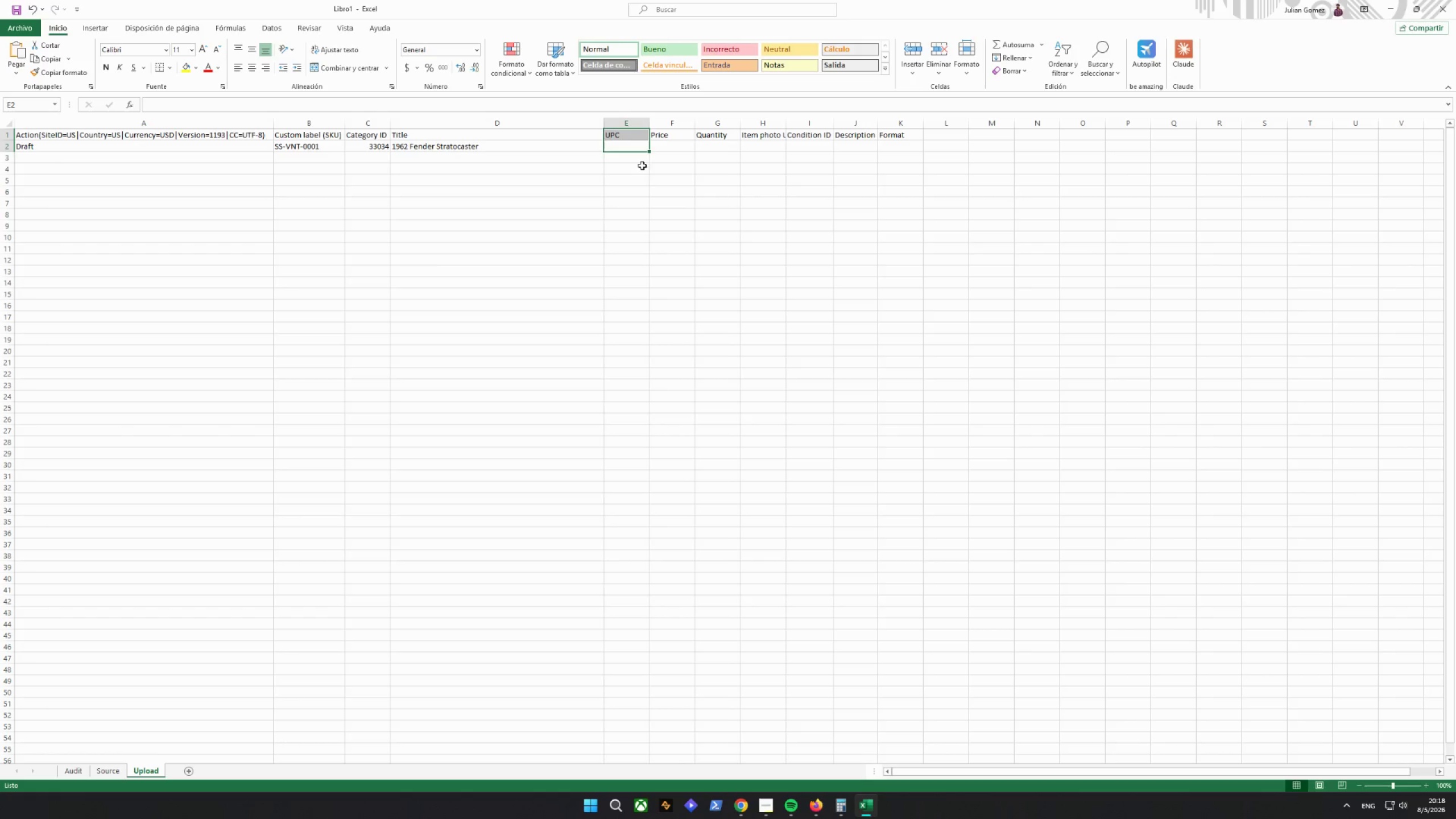 
left_click([643, 151])
 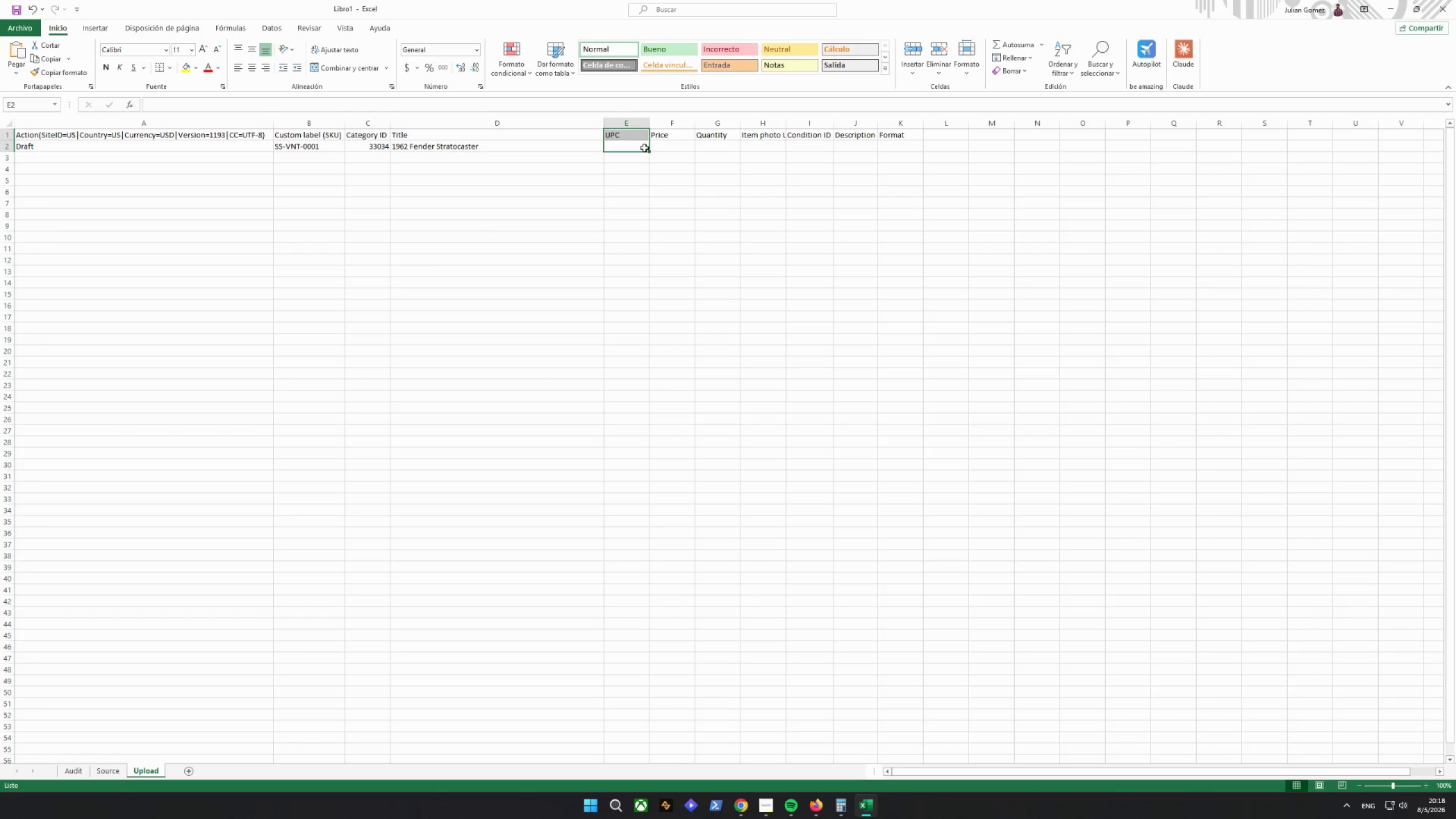 
left_click([644, 147])
 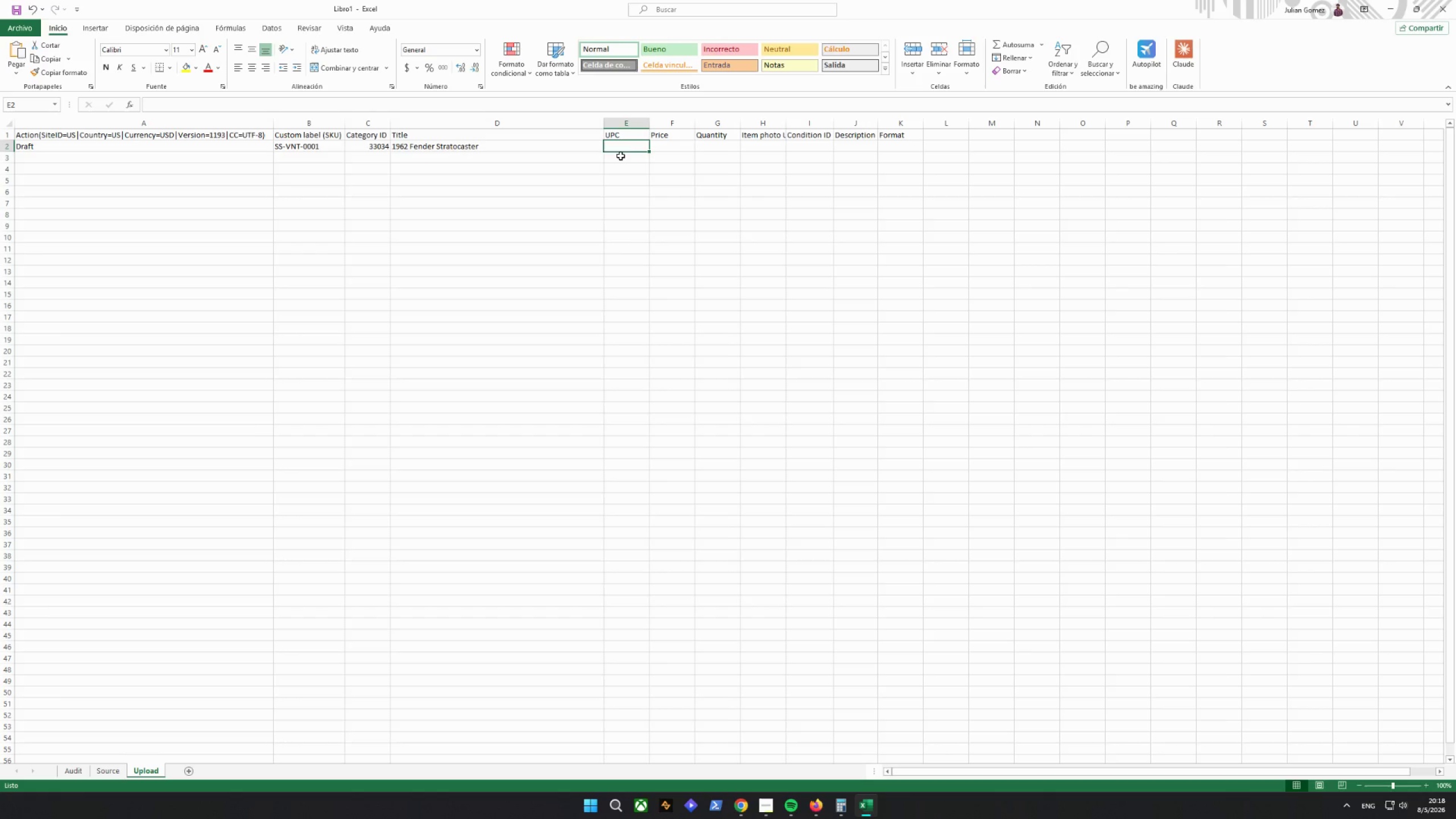 
wait(5.64)
 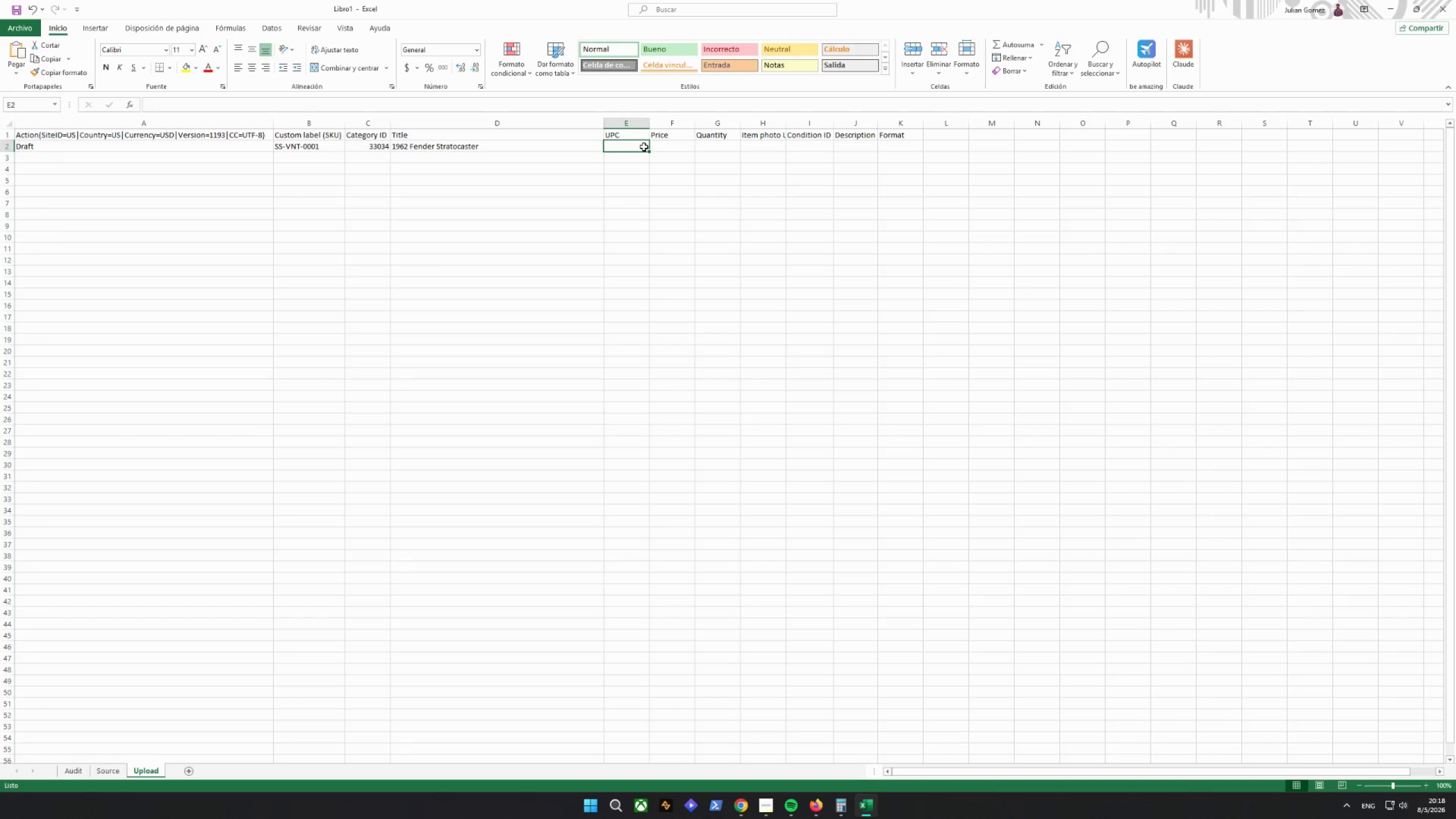 
left_click([762, 806])